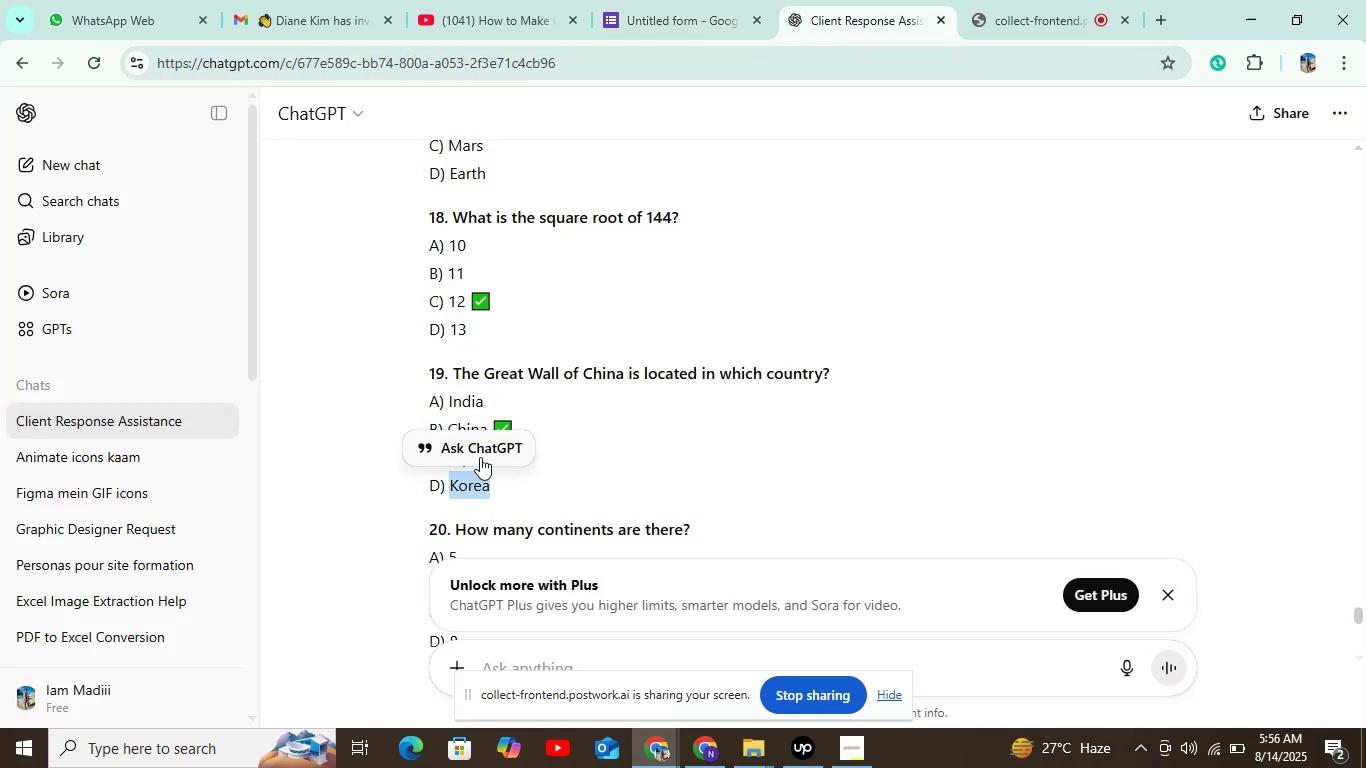 
left_click([701, 489])
 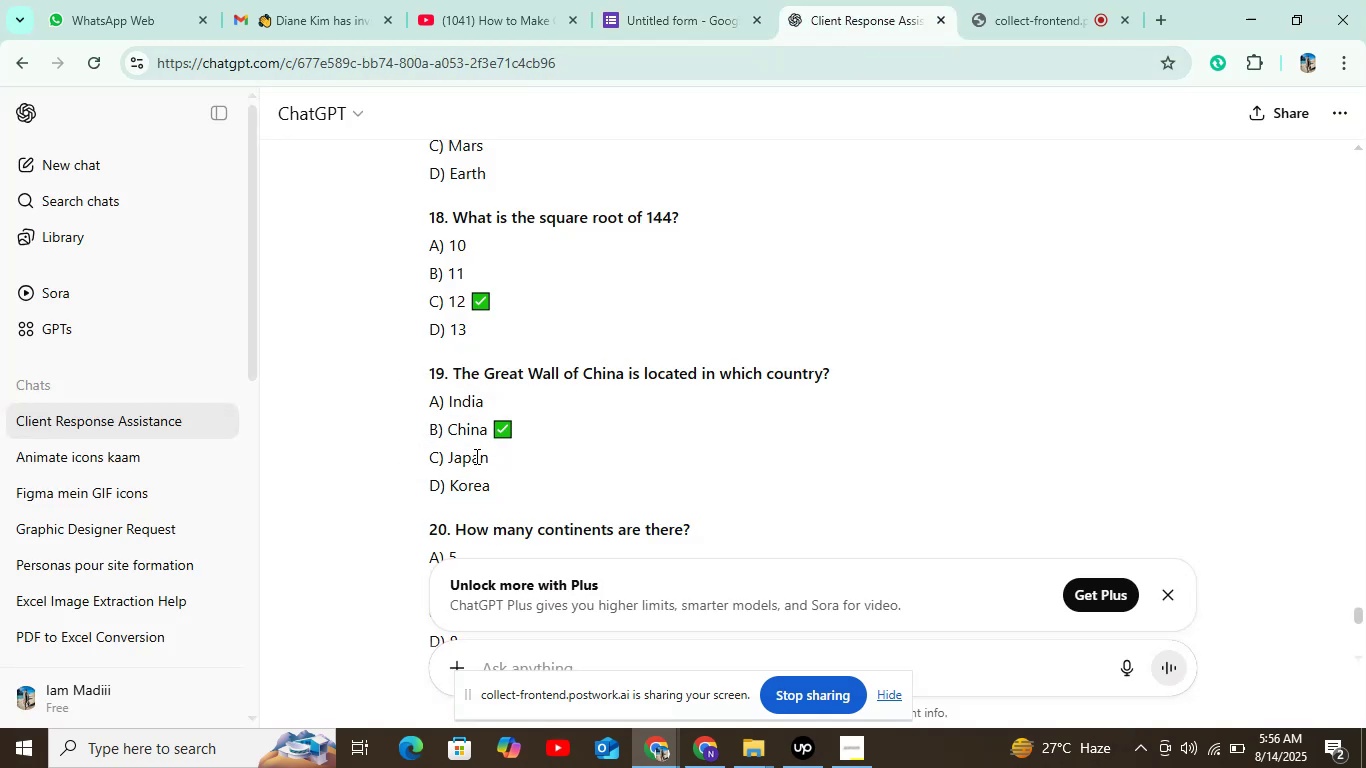 
double_click([475, 456])
 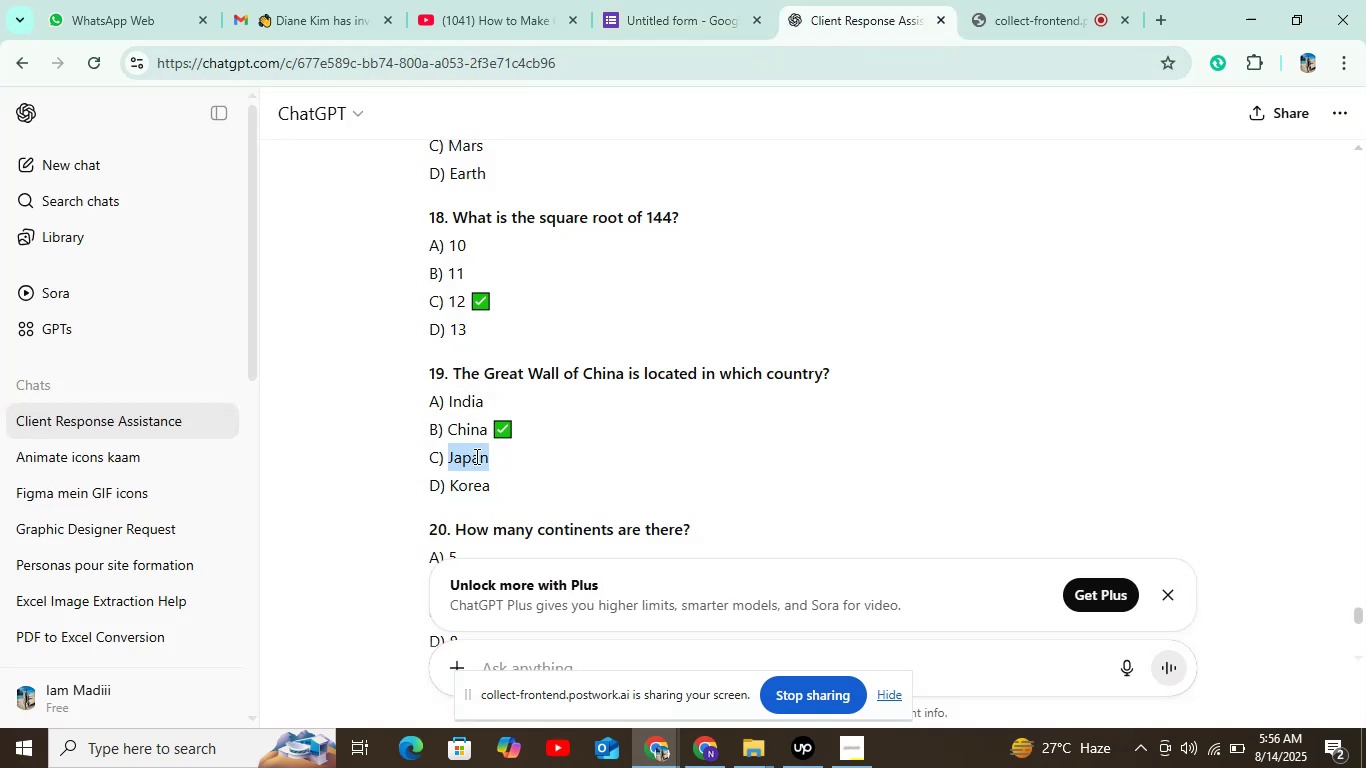 
key(Control+C)
 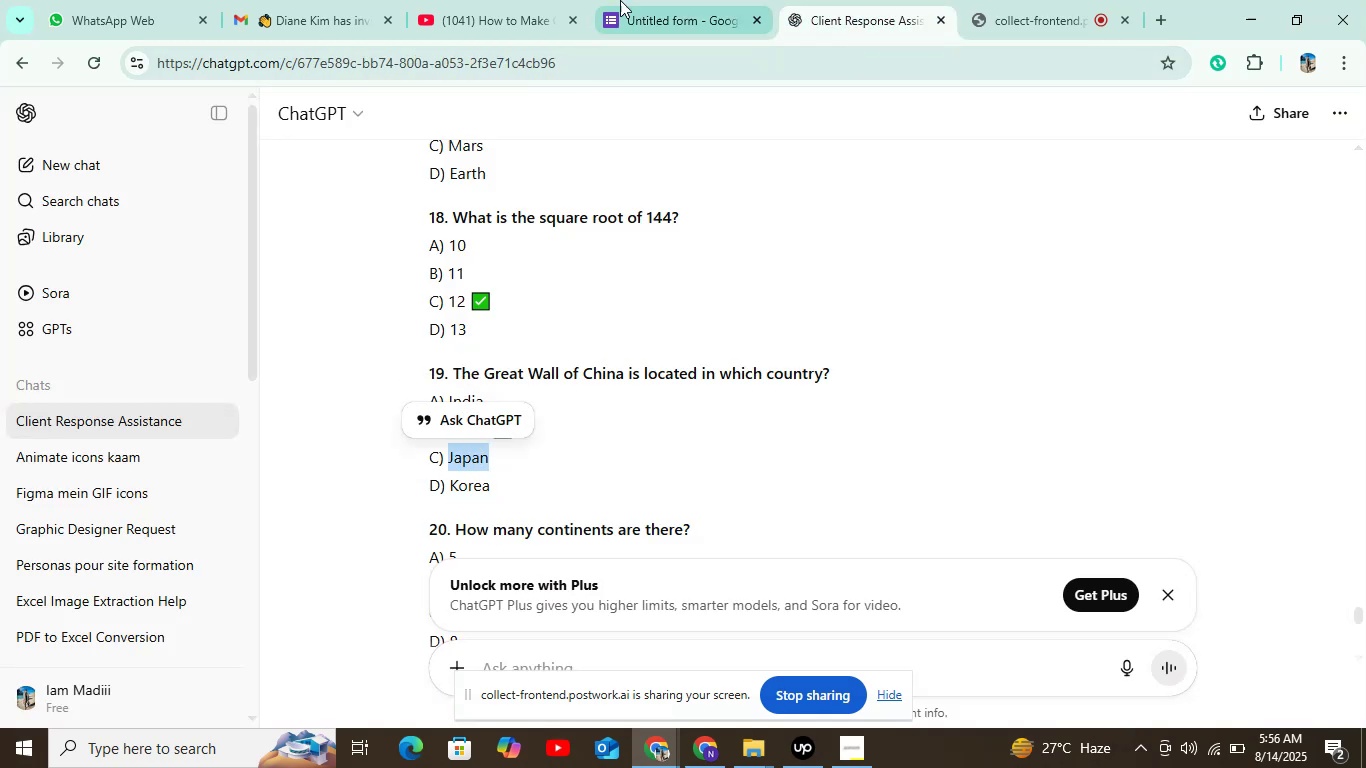 
left_click([631, 0])
 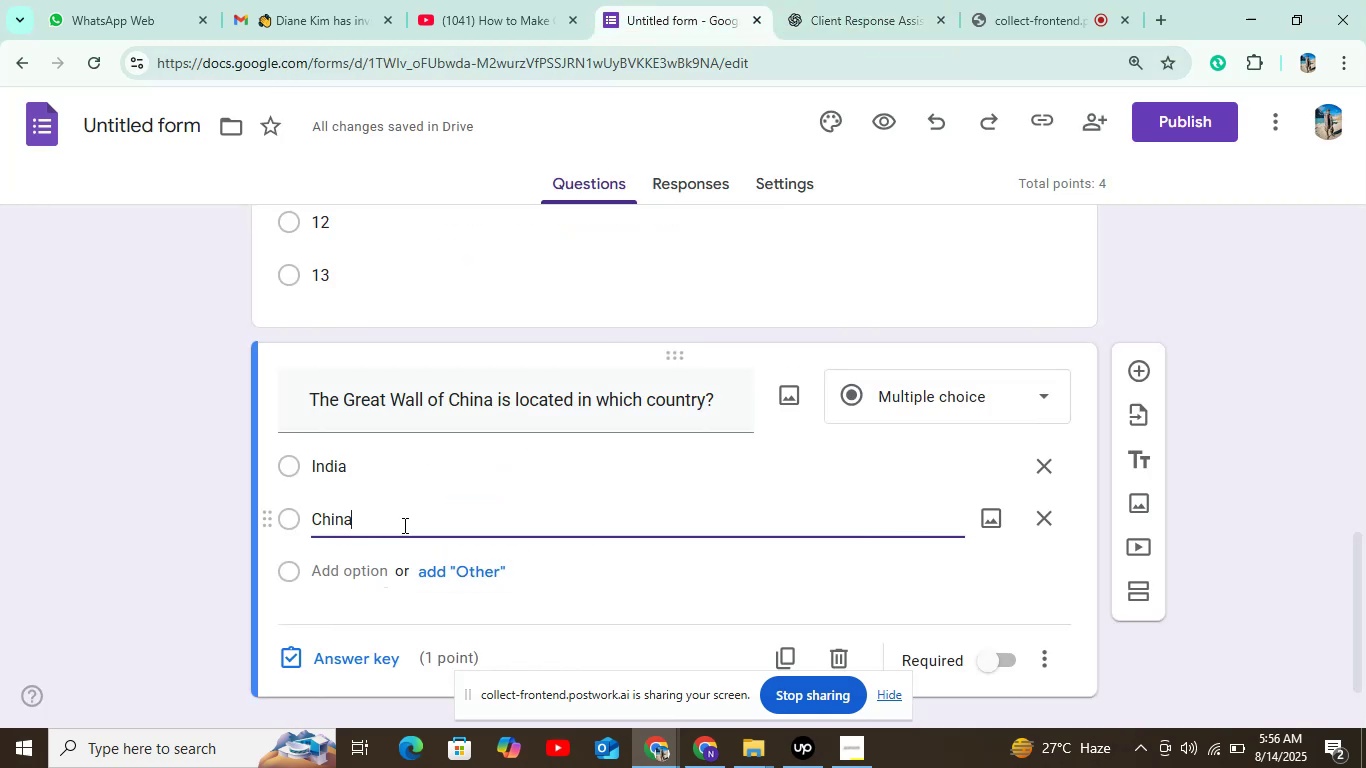 
left_click([357, 569])
 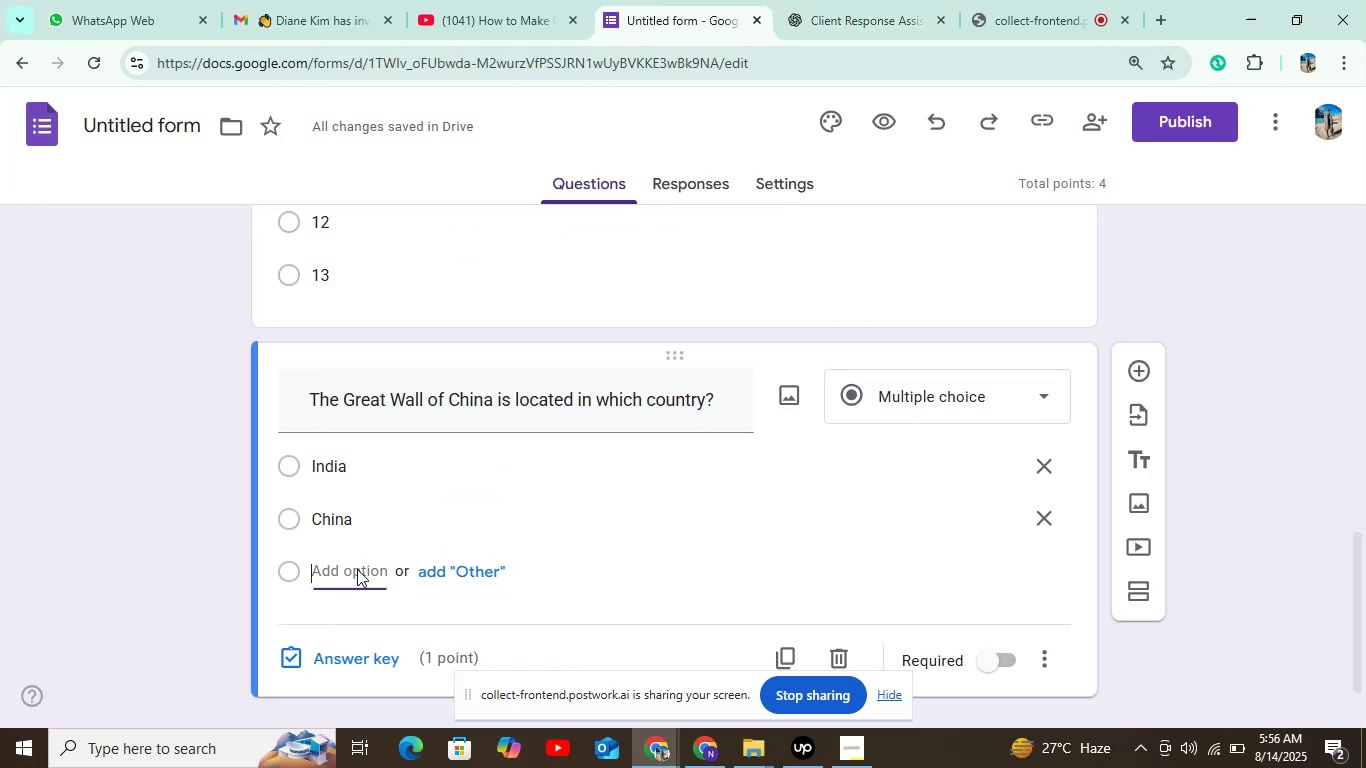 
key(Control+V)
 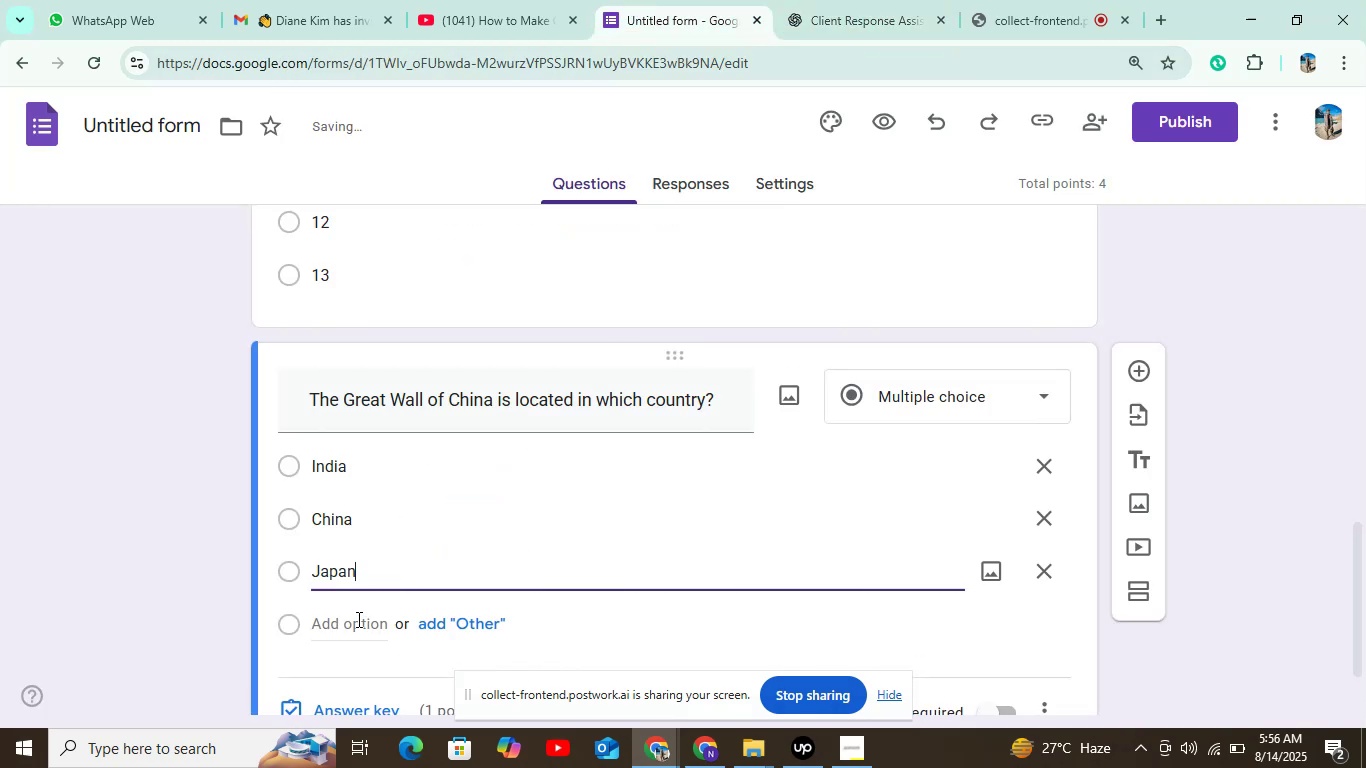 
left_click([357, 621])
 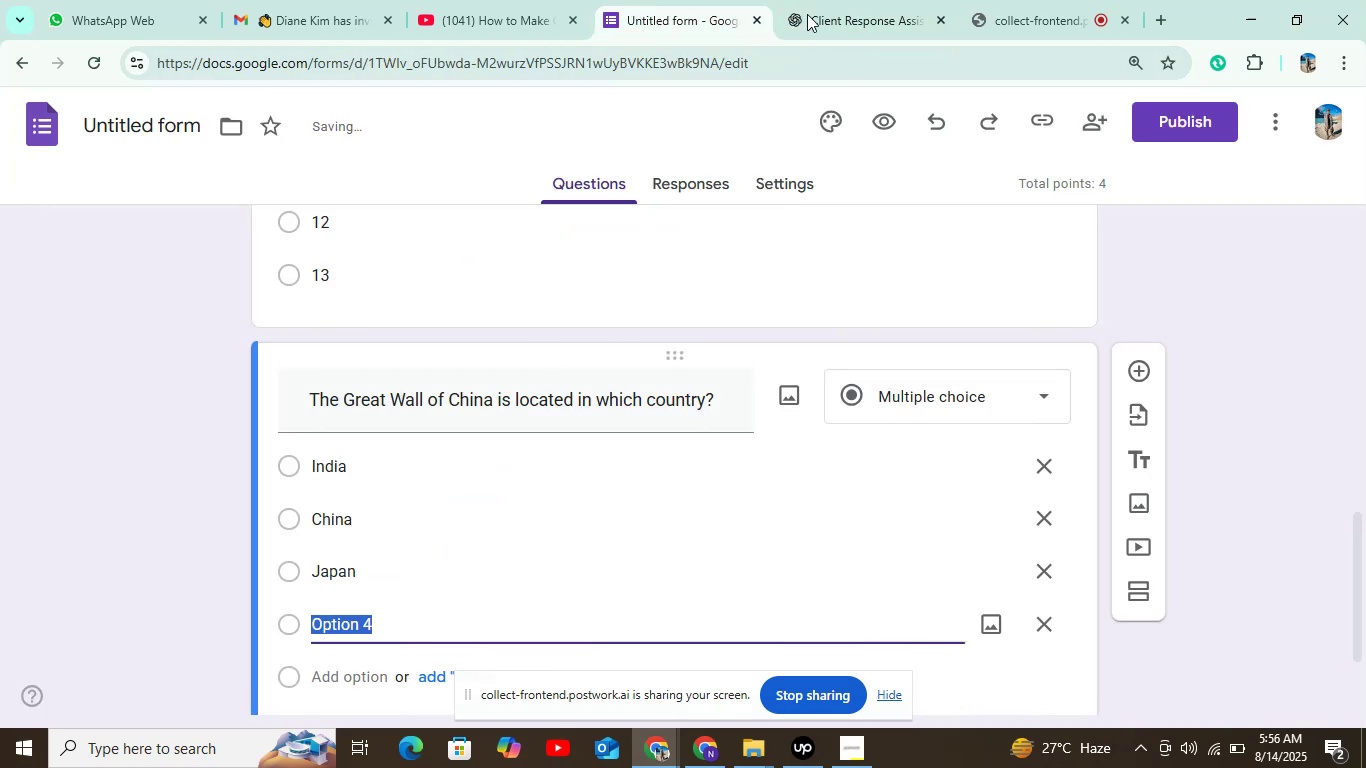 
left_click([850, 0])
 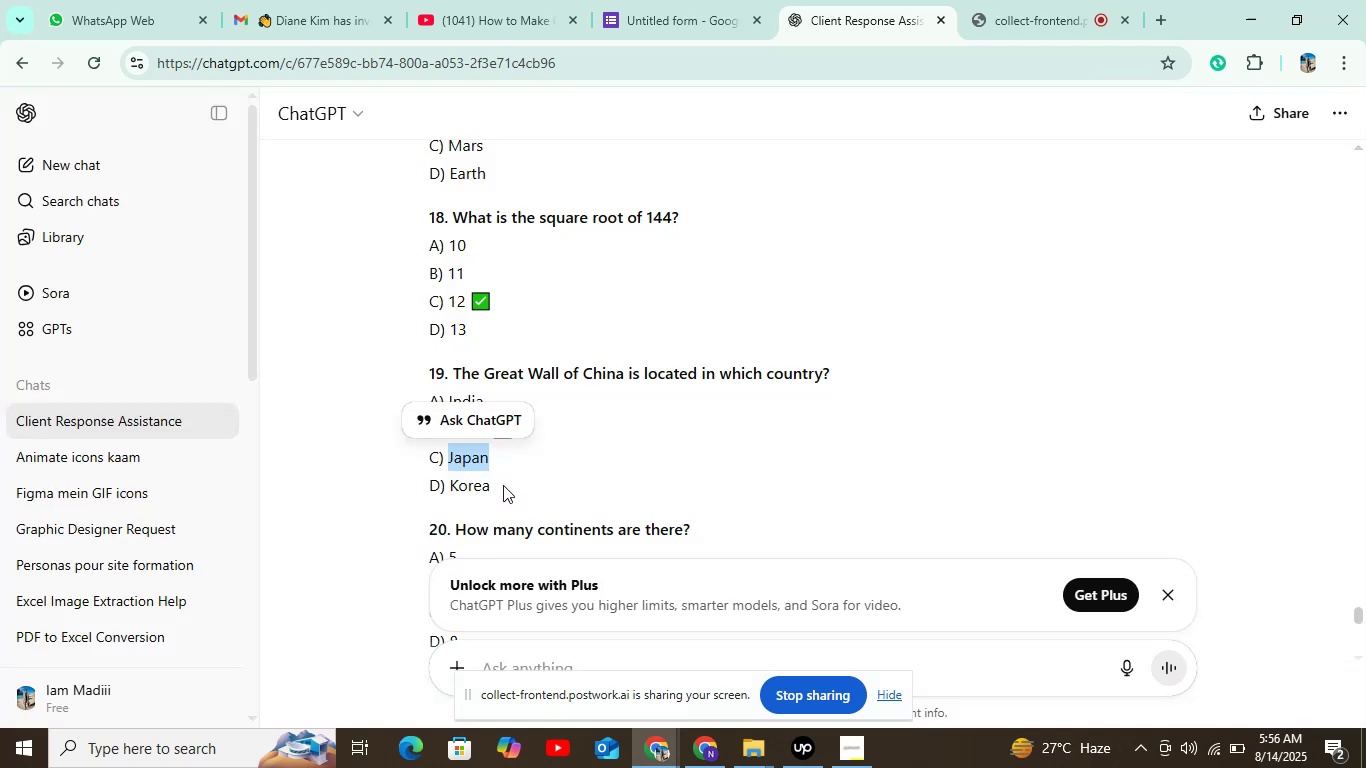 
double_click([468, 487])
 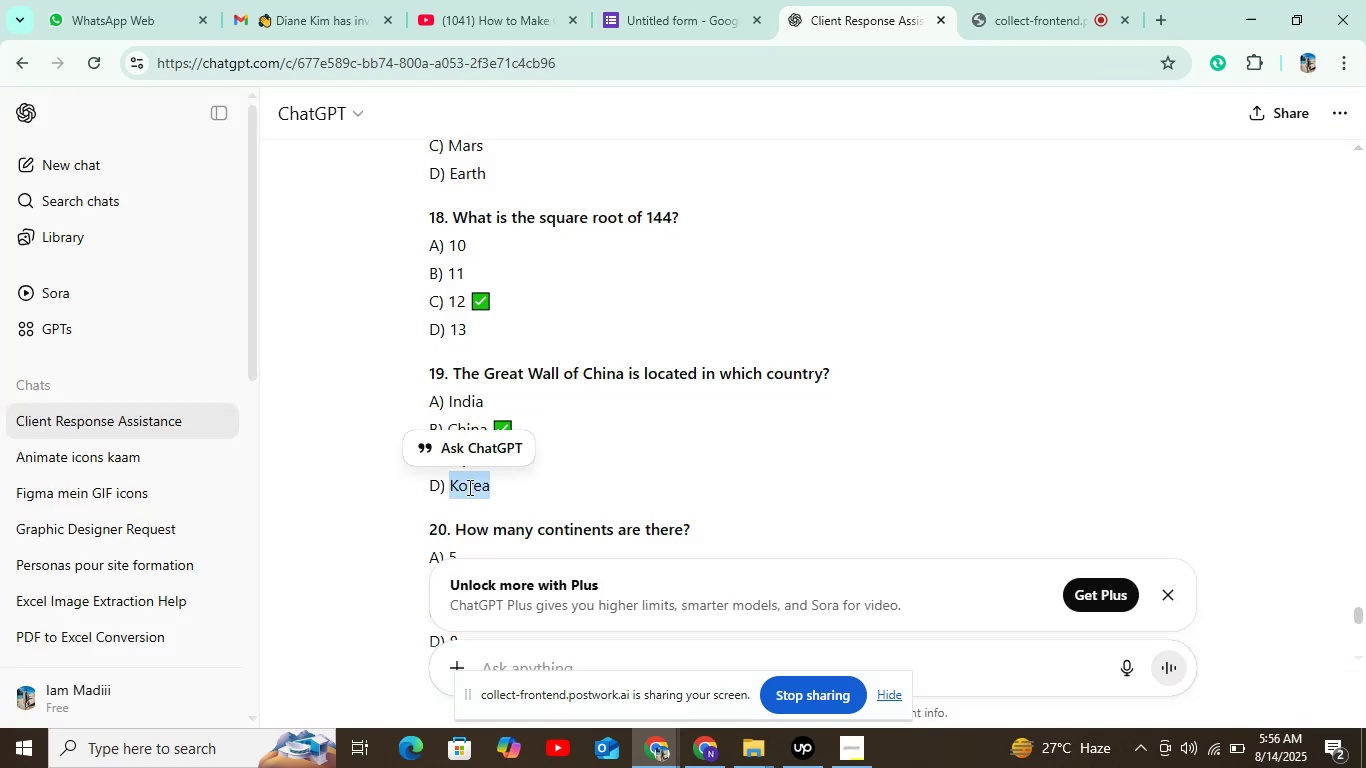 
hold_key(key=ControlLeft, duration=0.8)
 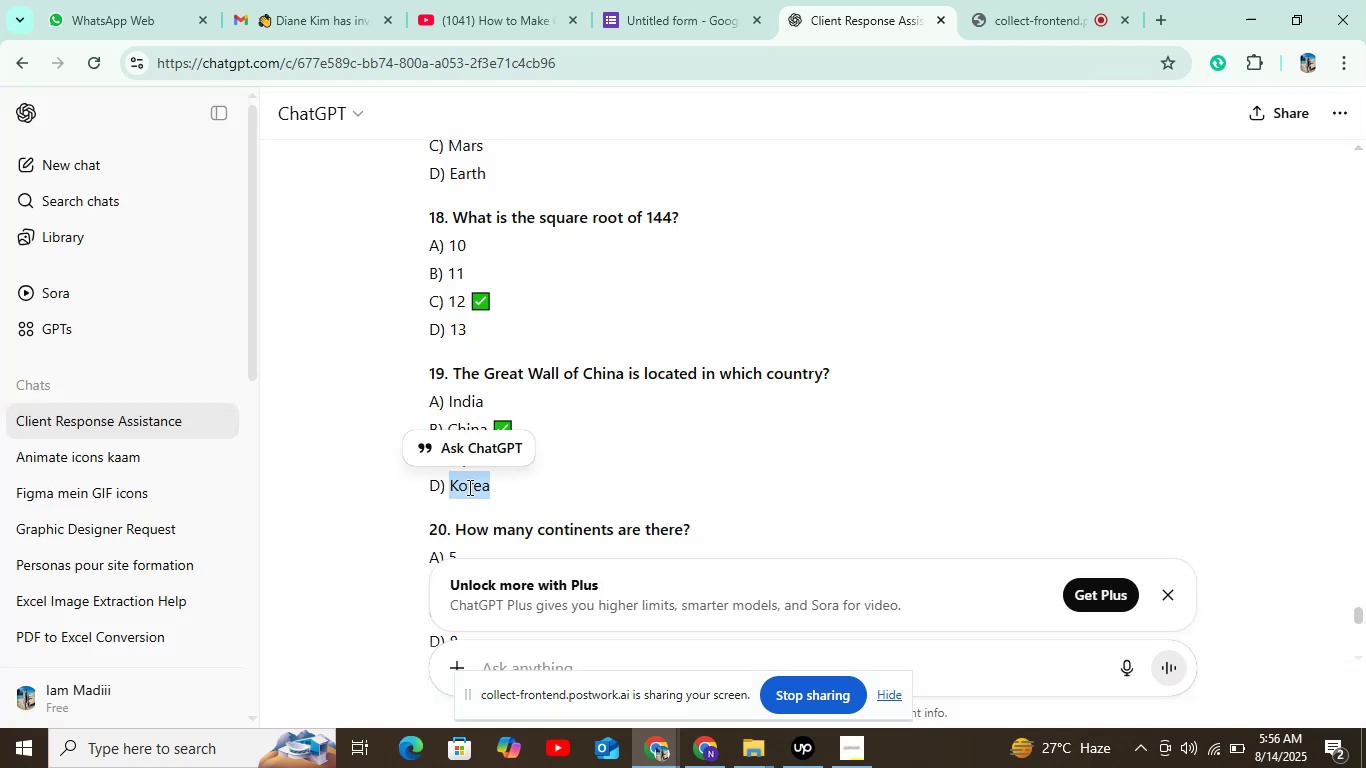 
hold_key(key=C, duration=0.32)
 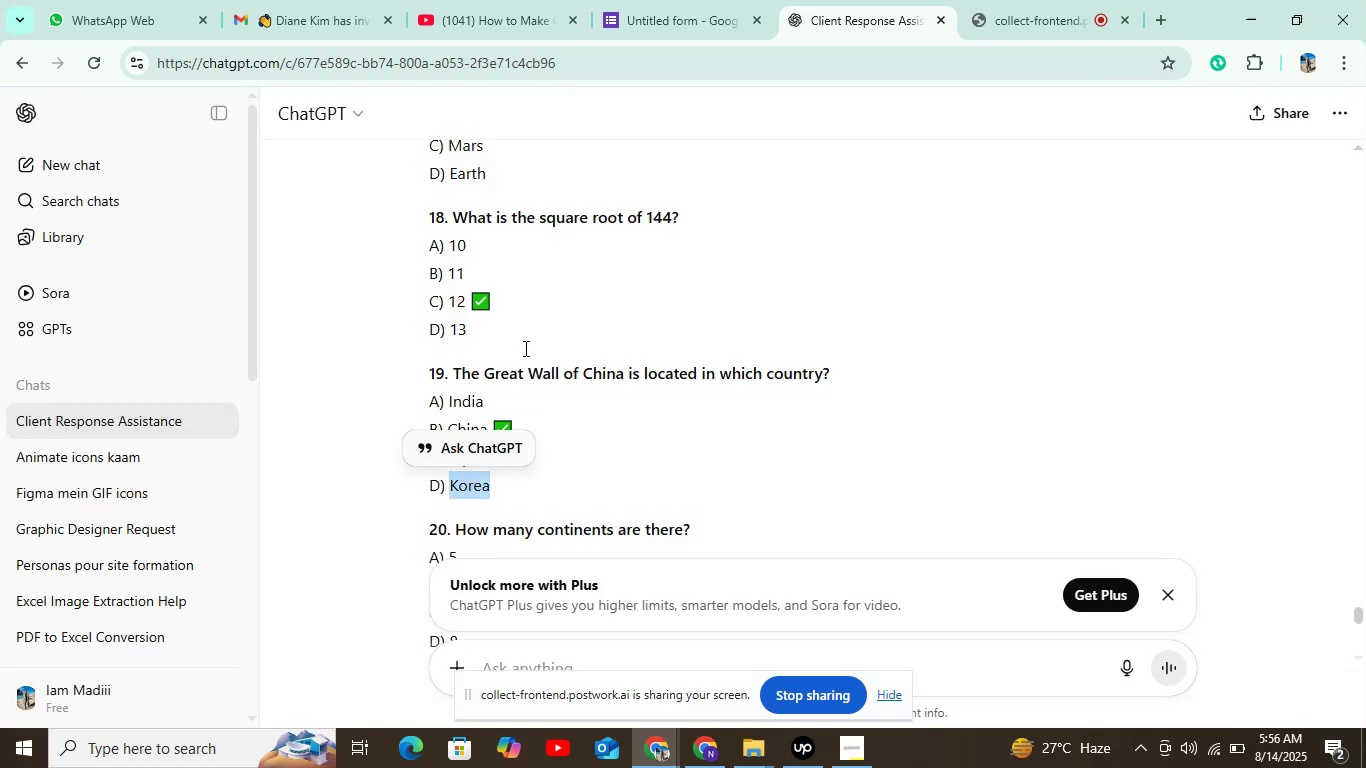 
left_click([657, 2])
 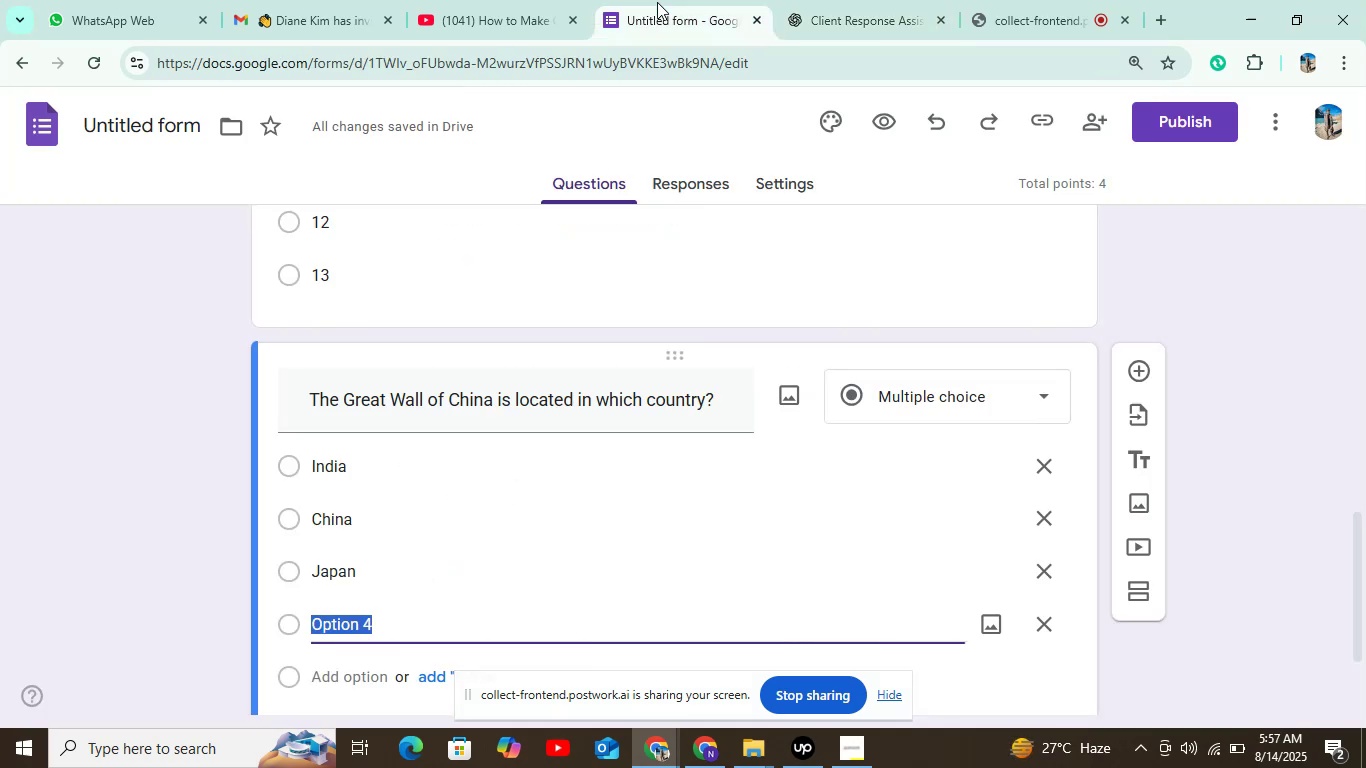 
scroll: coordinate [657, 2], scroll_direction: up, amount: 1.0
 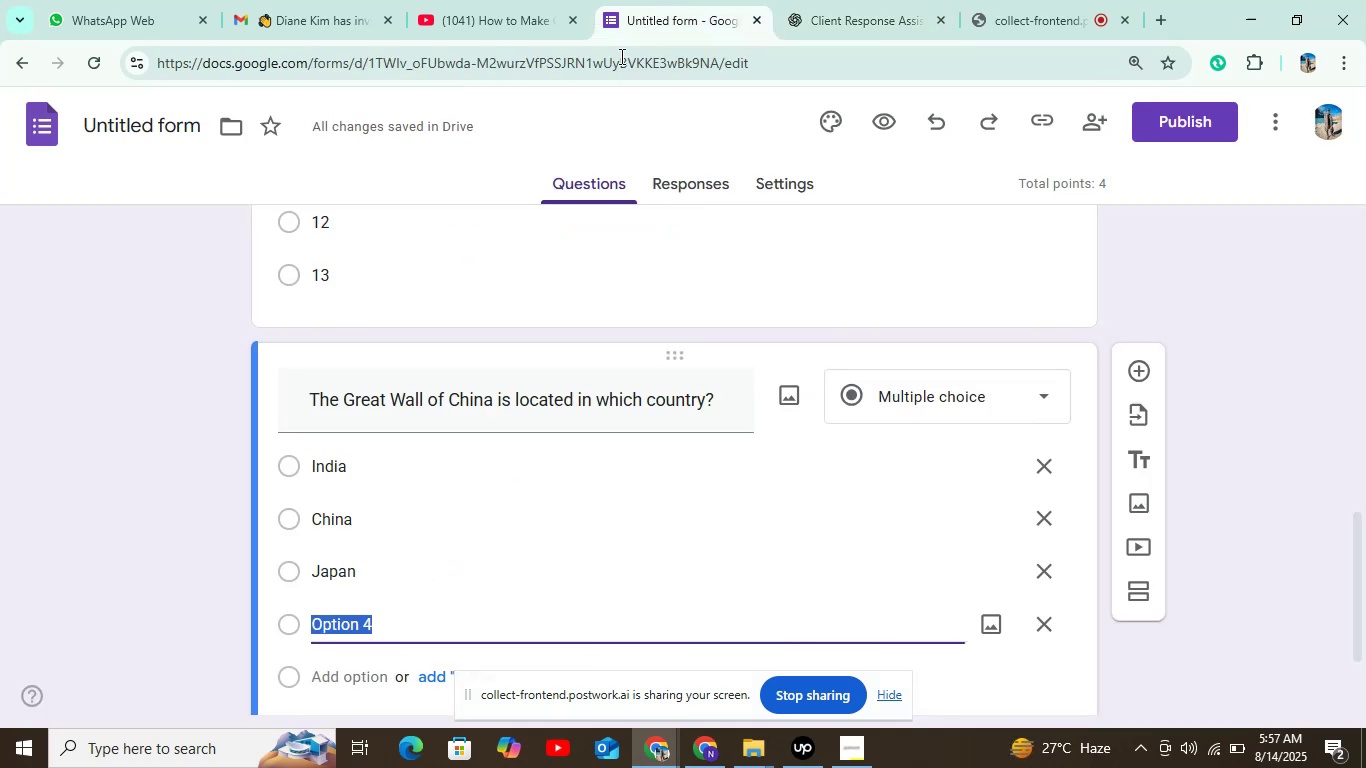 
key(Control+V)
 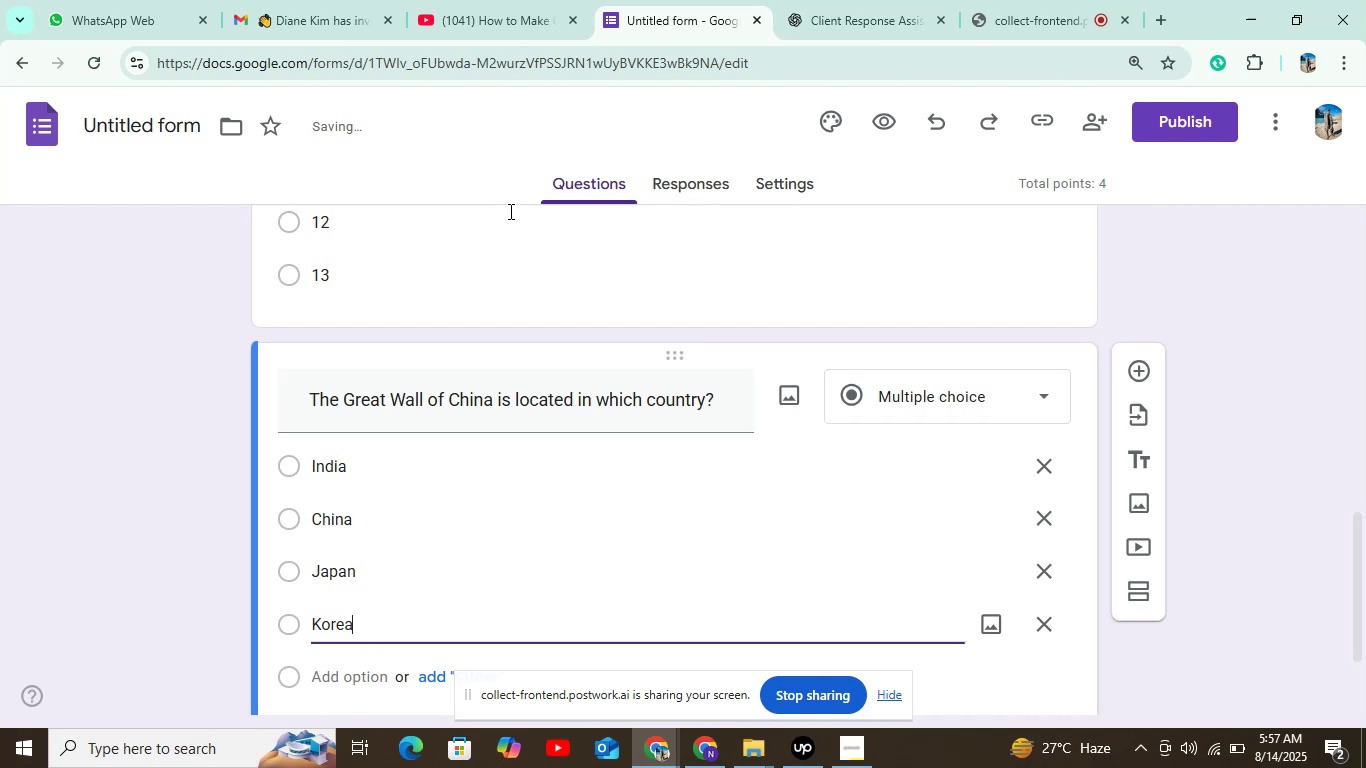 
scroll: coordinate [509, 211], scroll_direction: down, amount: 3.0
 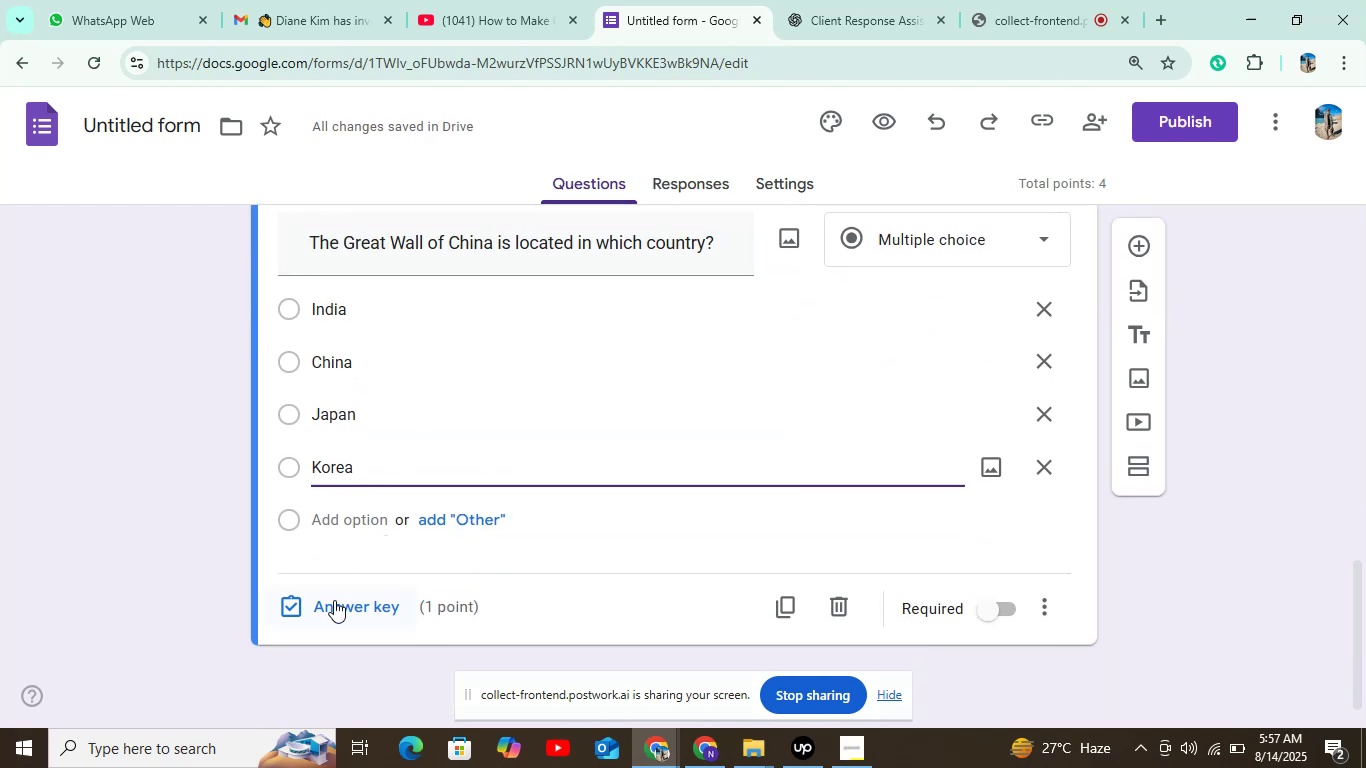 
left_click([334, 600])
 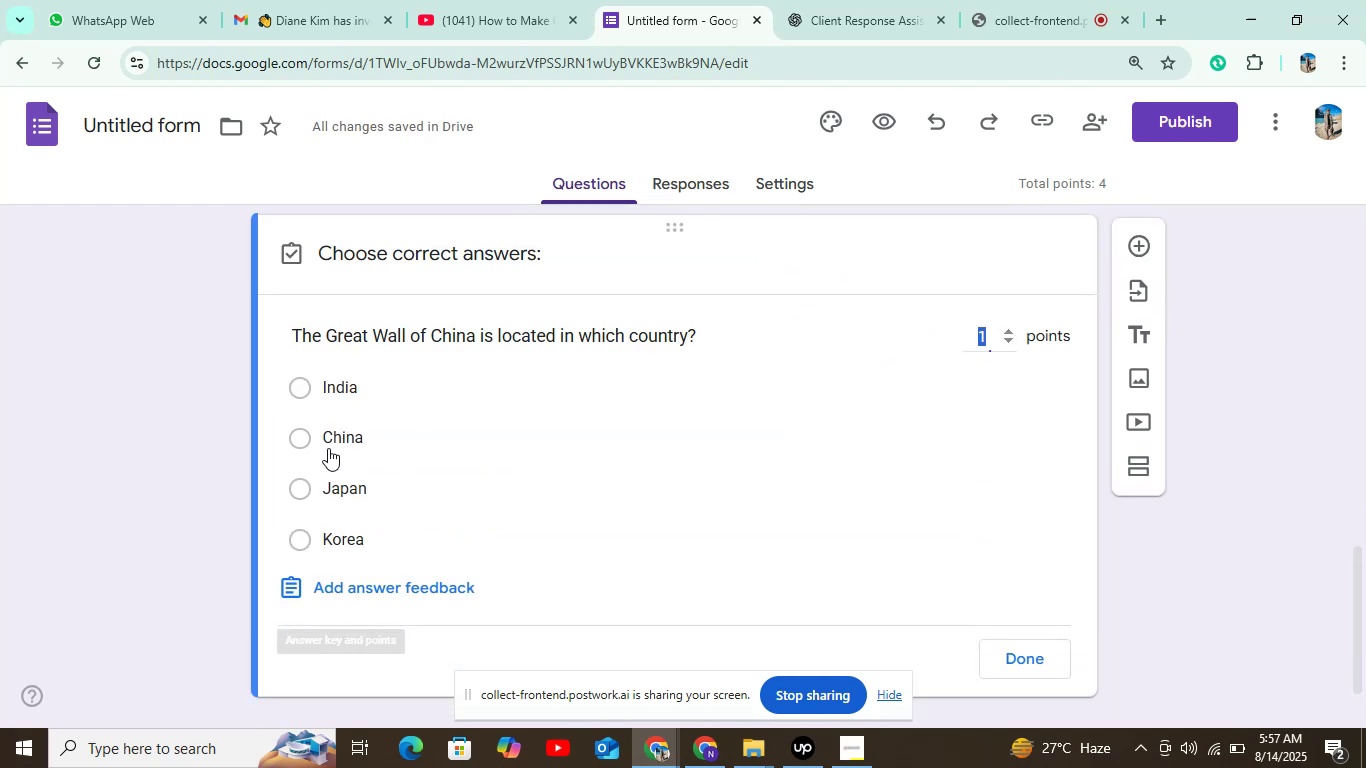 
left_click([328, 432])
 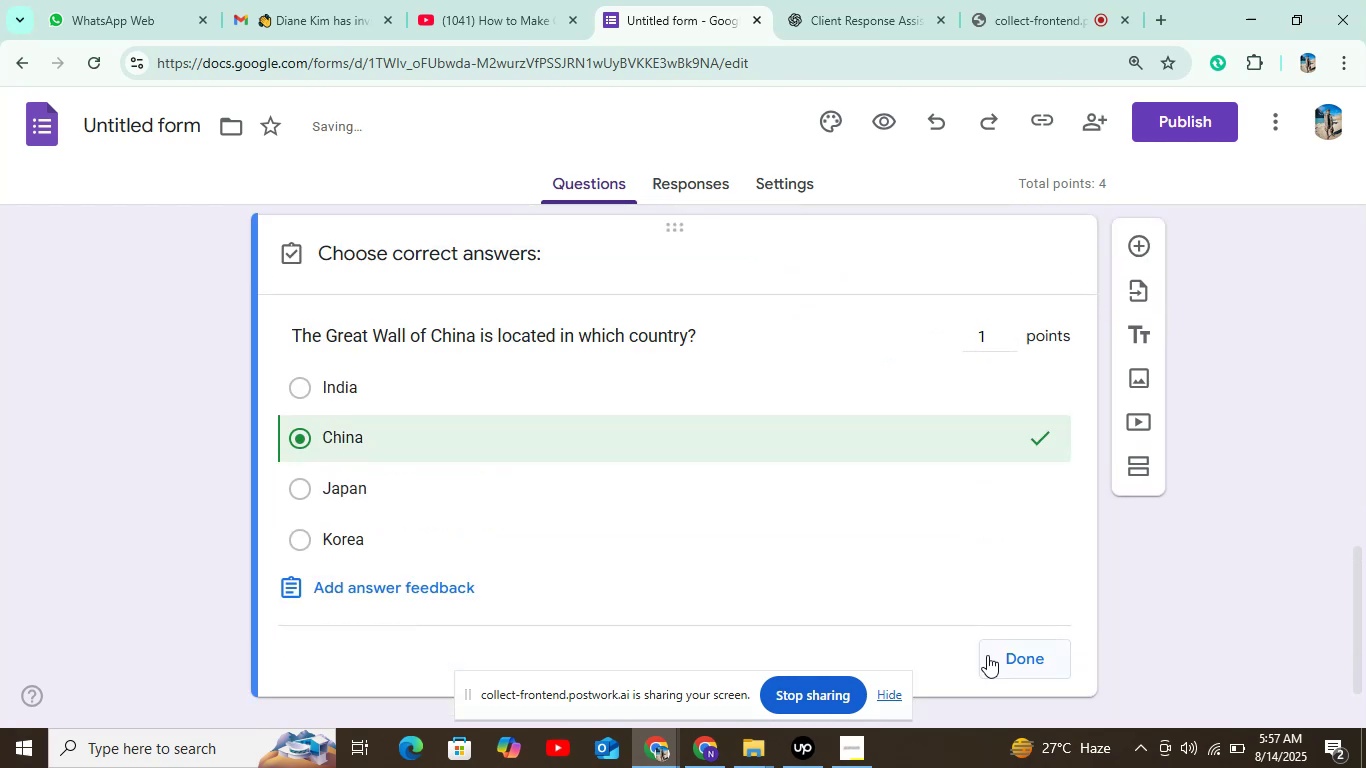 
left_click([993, 658])
 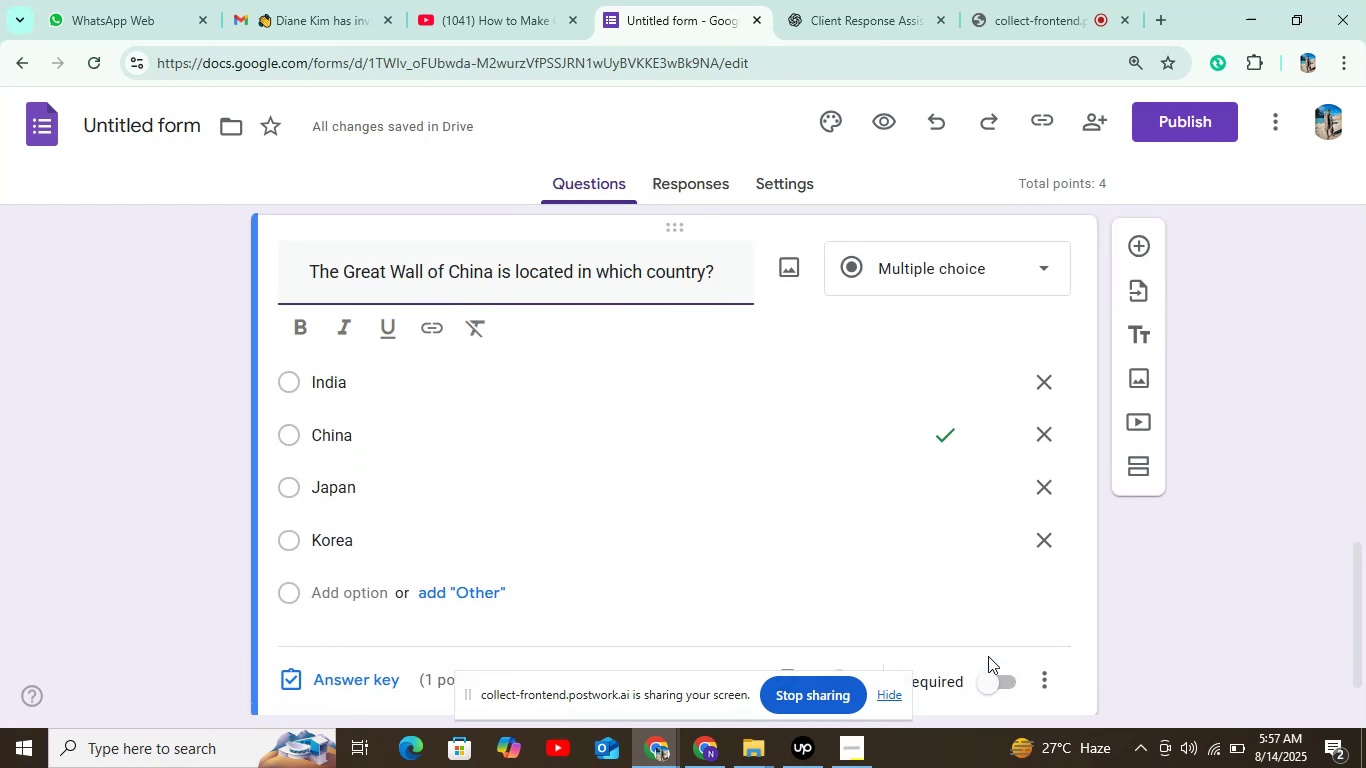 
left_click([987, 675])
 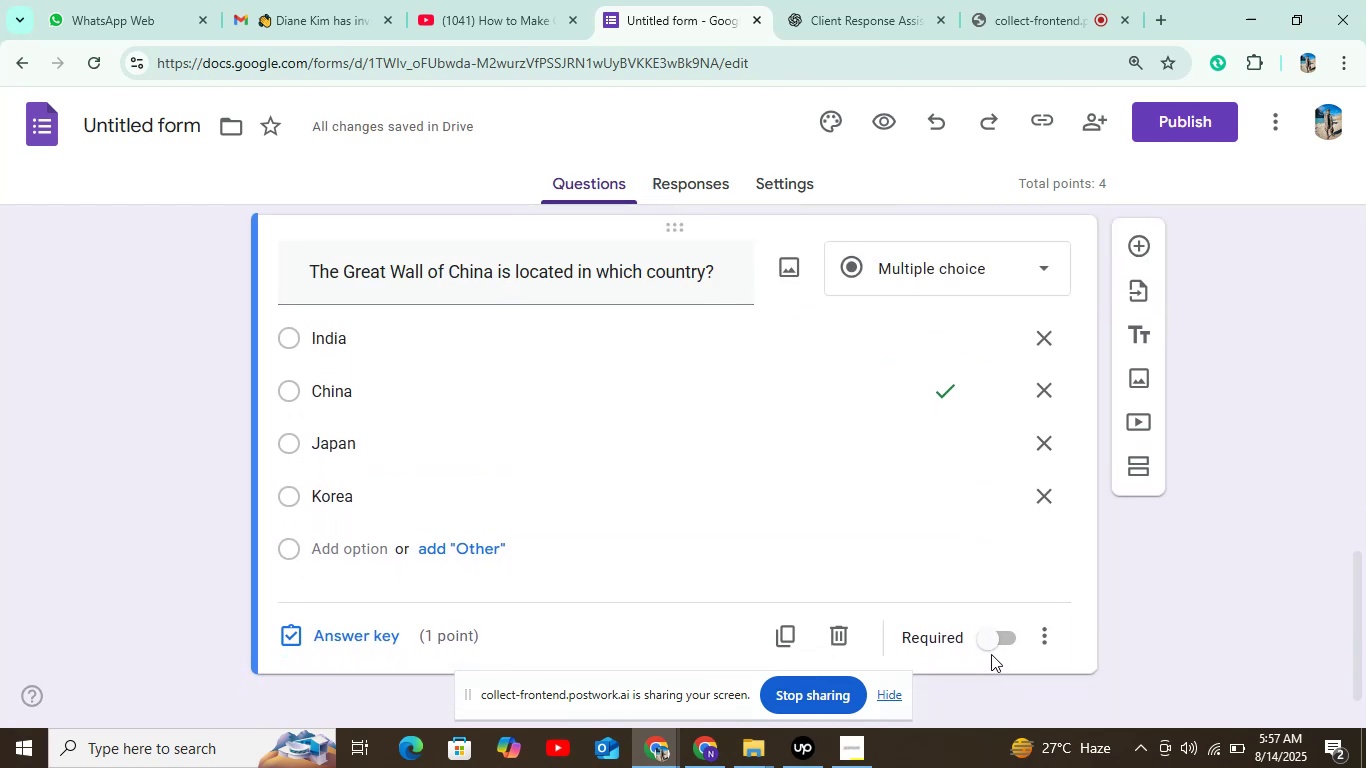 
left_click([991, 644])
 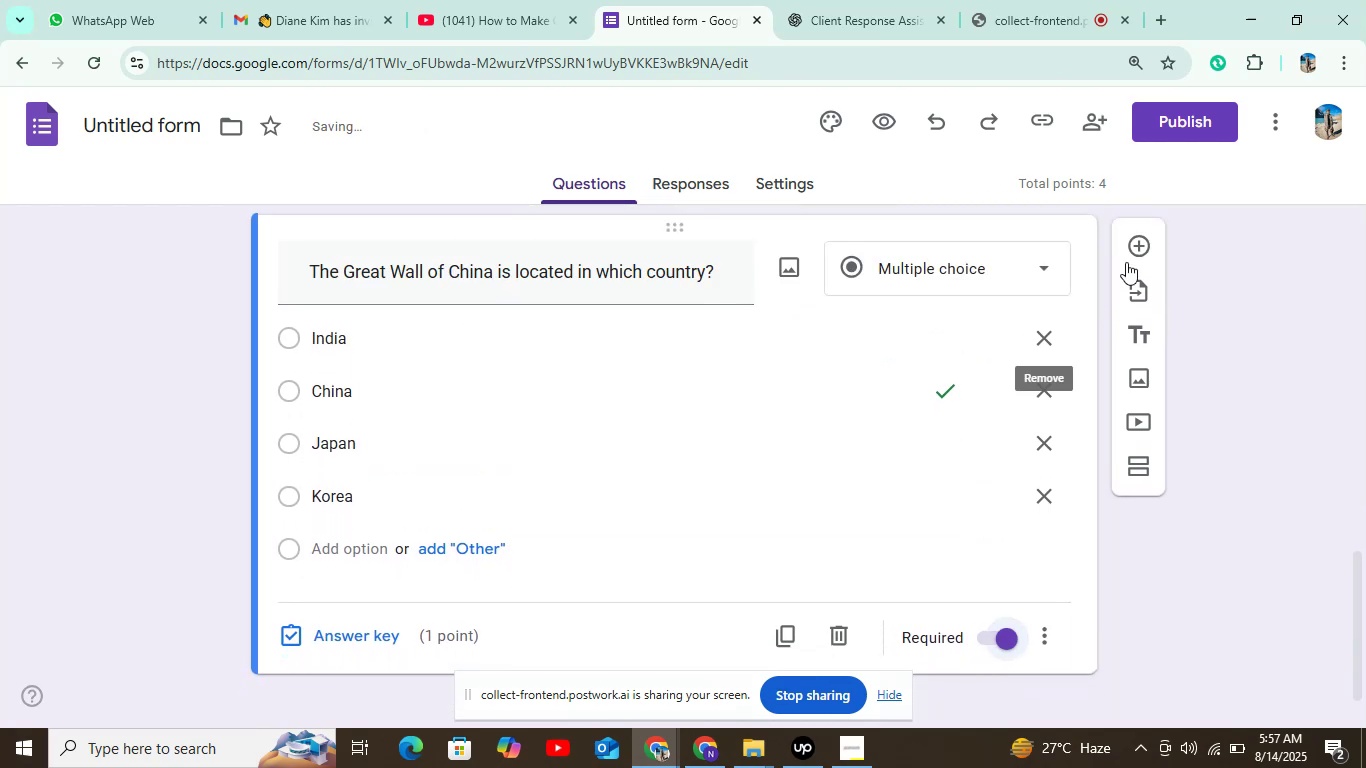 
left_click([1129, 253])
 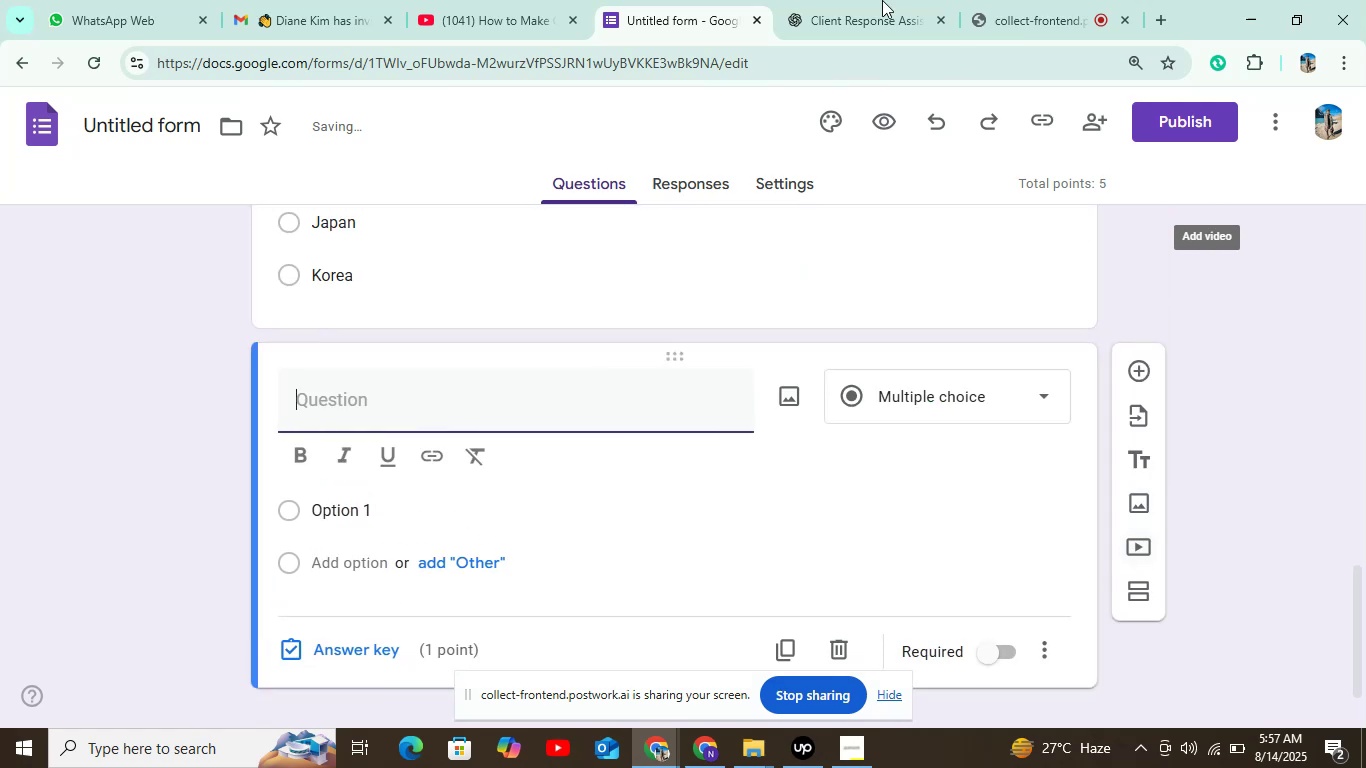 
left_click([849, 0])
 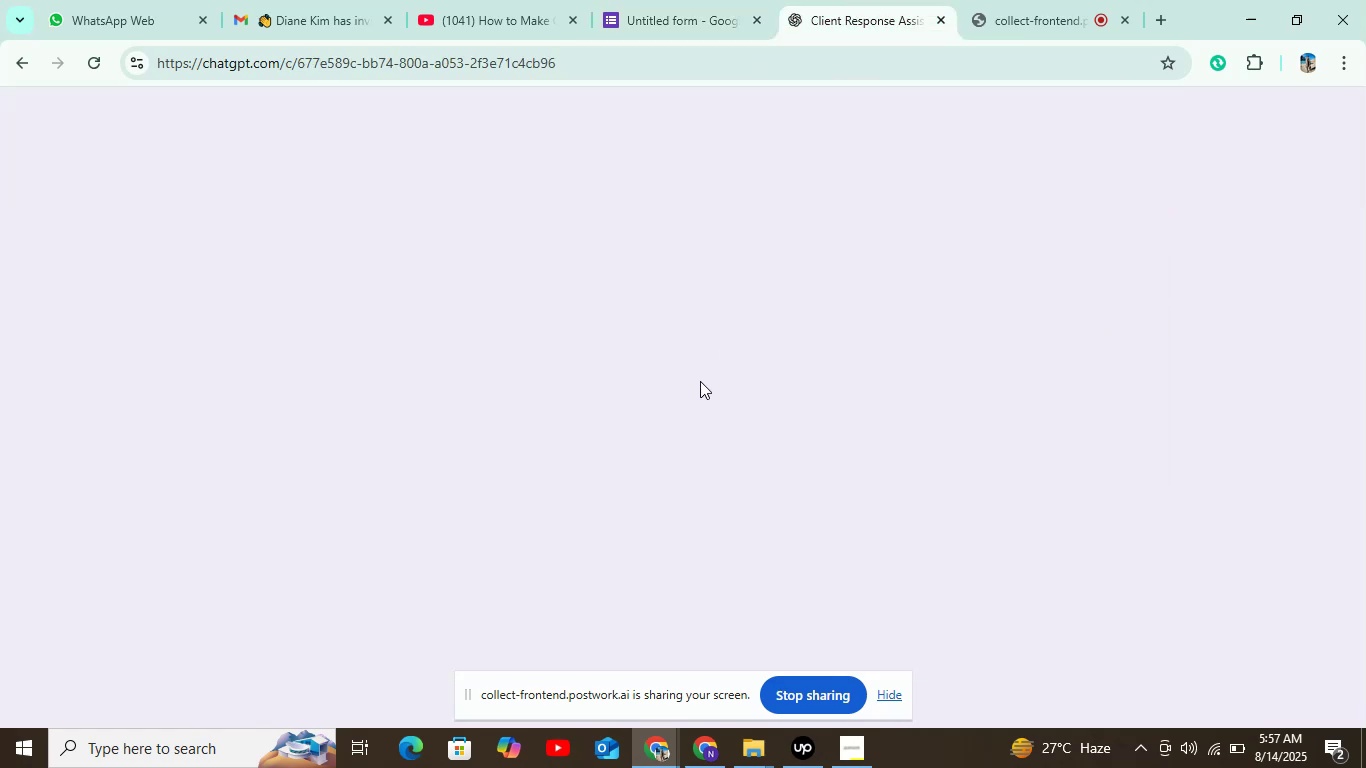 
mouse_move([655, 410])
 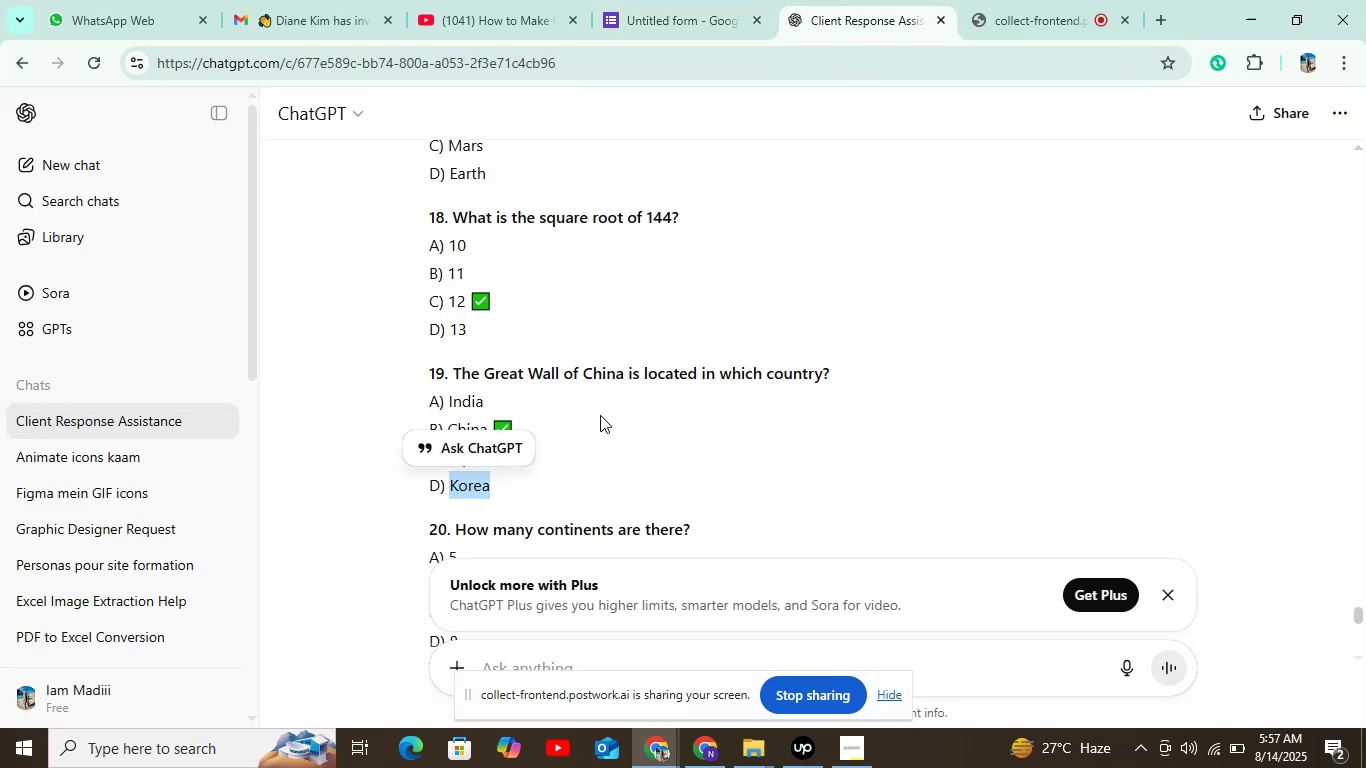 
scroll: coordinate [594, 411], scroll_direction: down, amount: 3.0
 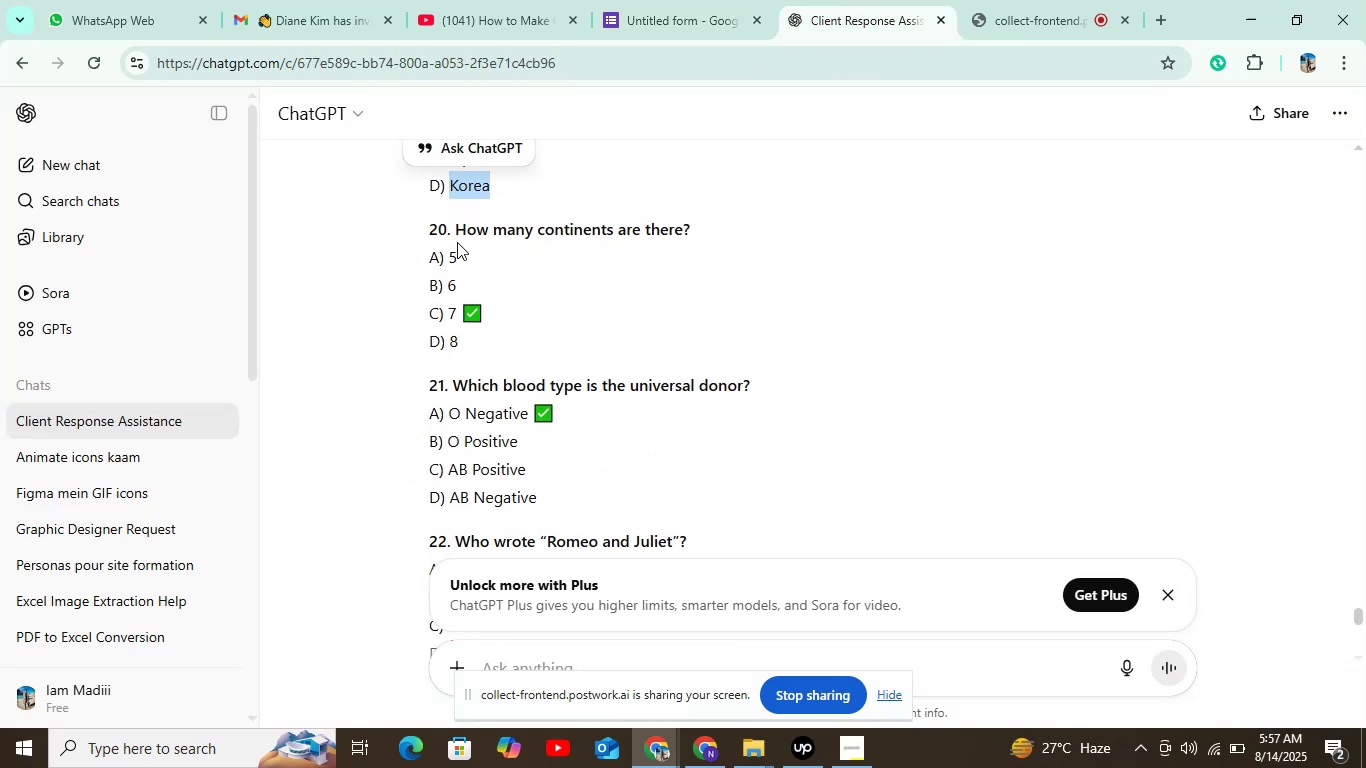 
left_click_drag(start_coordinate=[455, 234], to_coordinate=[709, 224])
 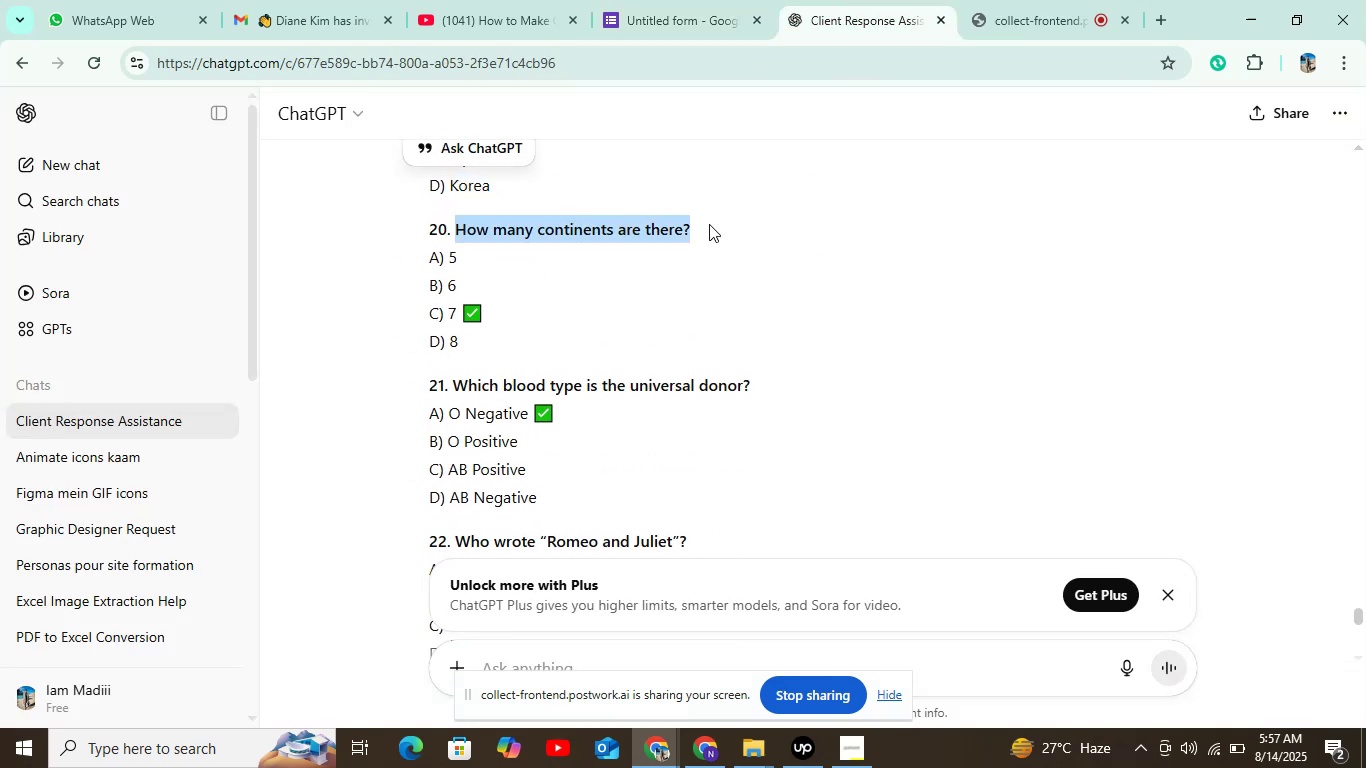 
key(Control+C)
 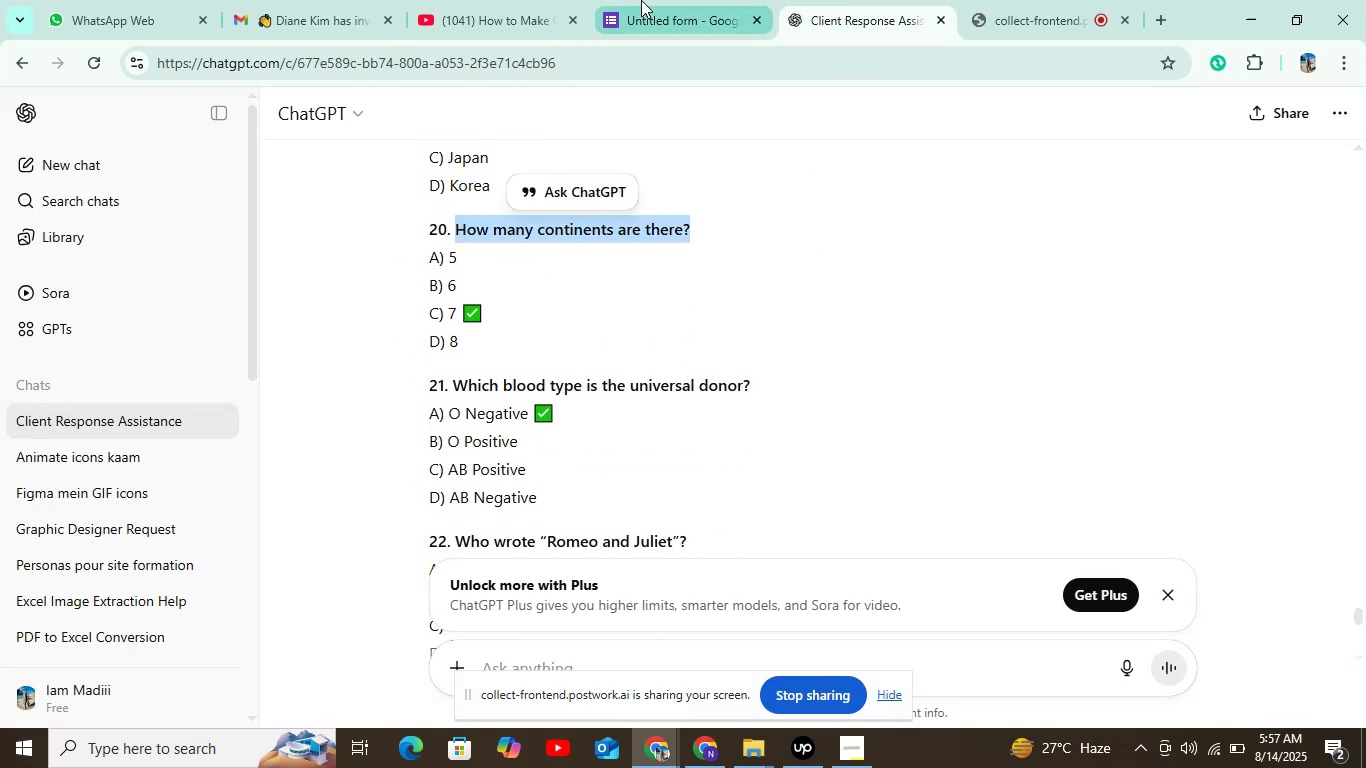 
left_click([641, 0])
 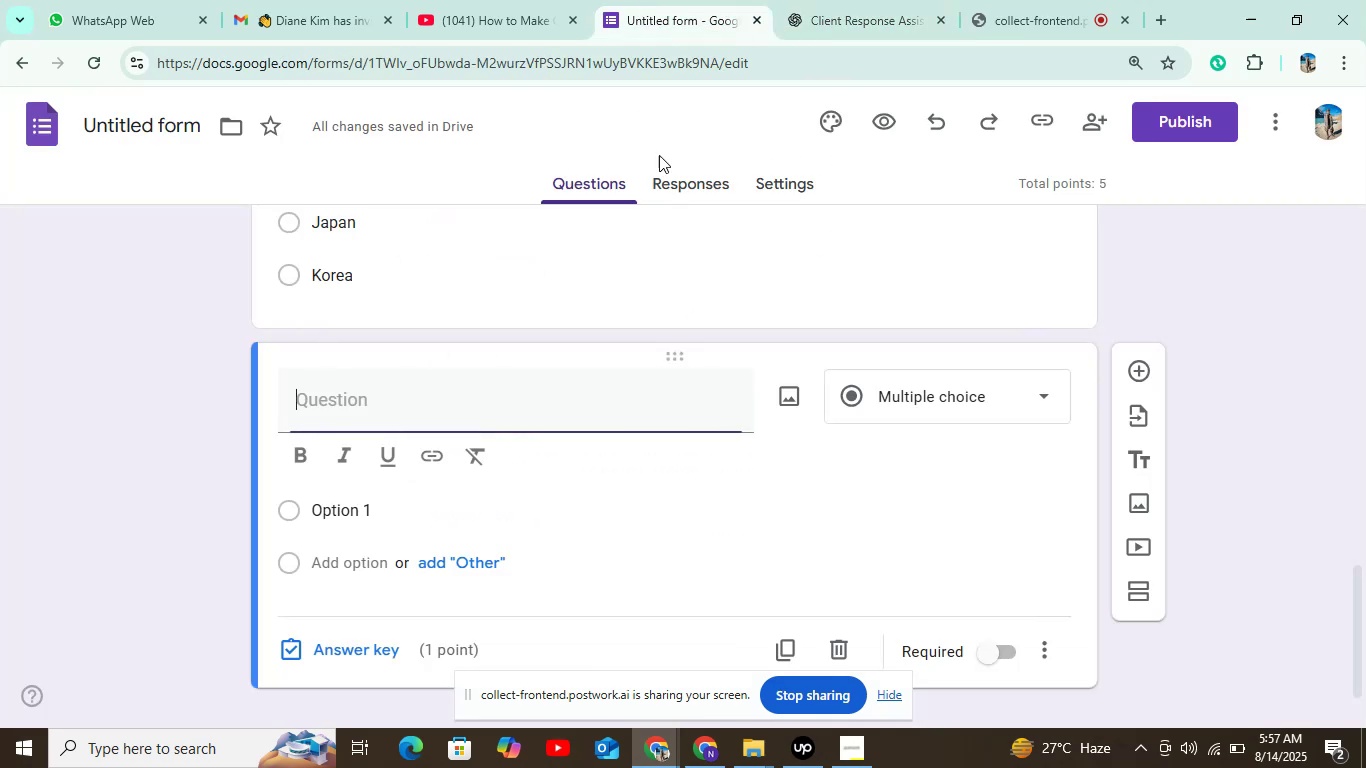 
key(Control+V)
 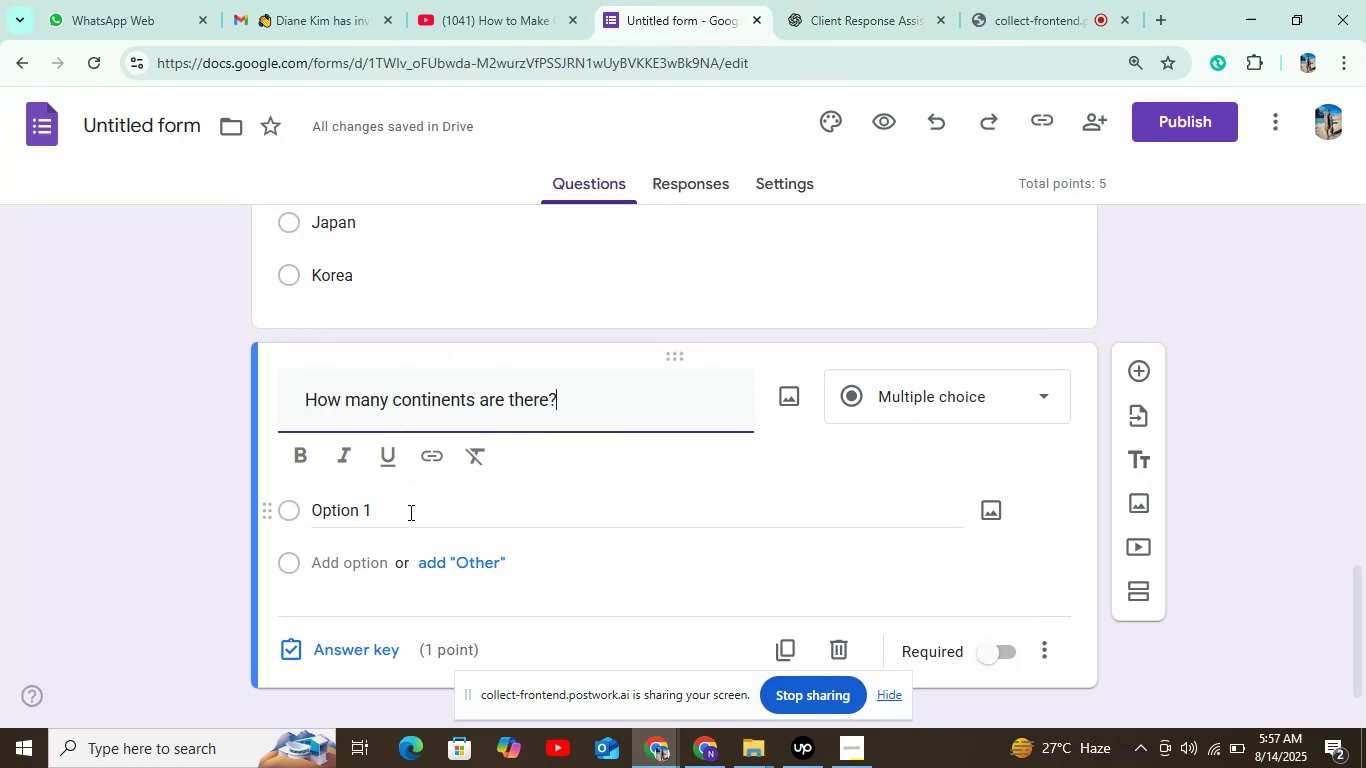 
left_click([406, 511])
 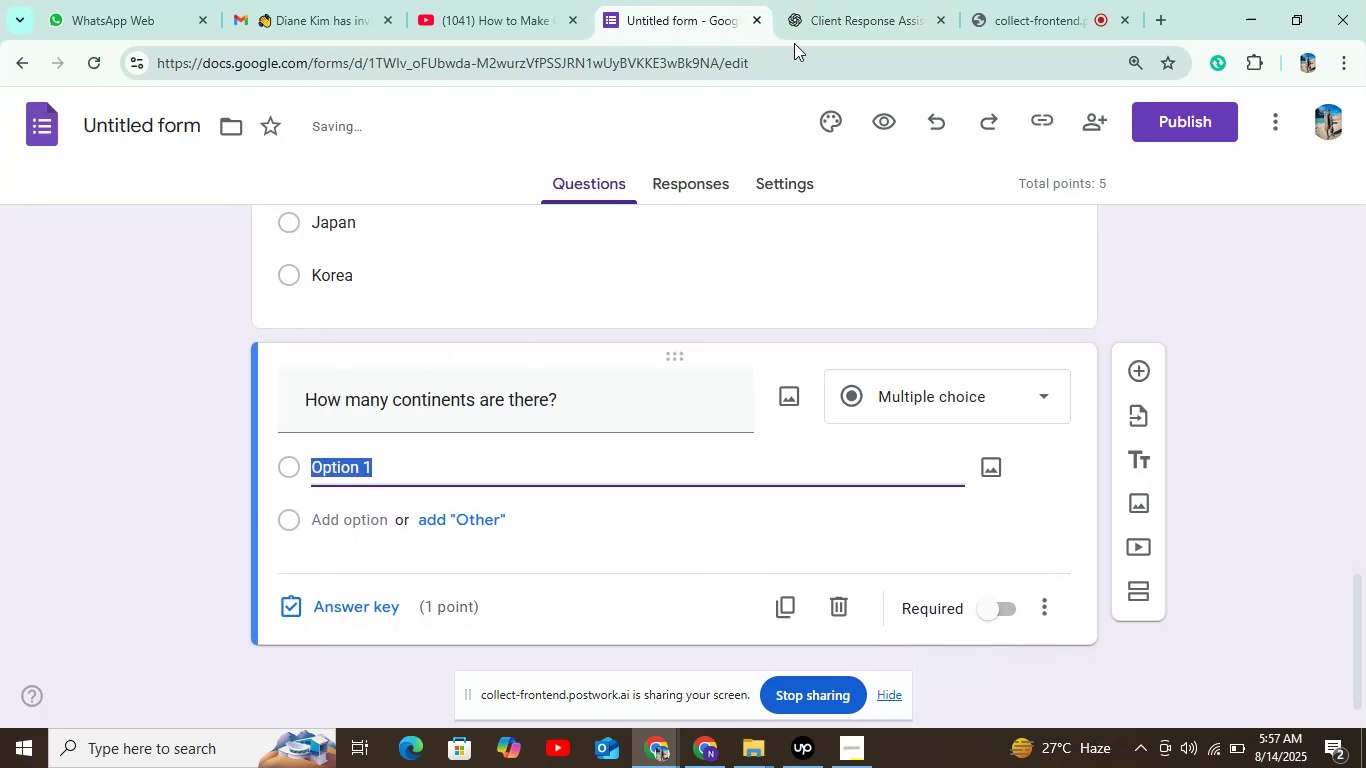 
left_click([820, 24])
 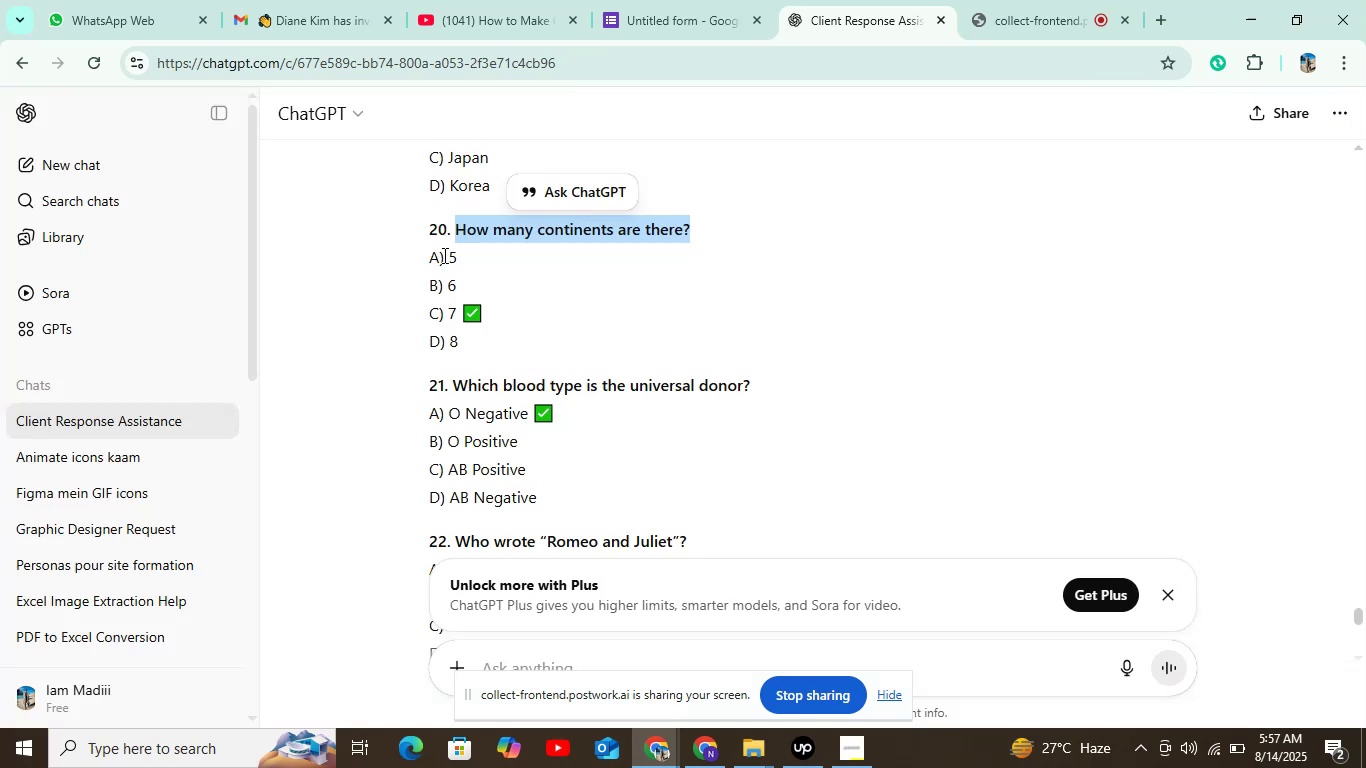 
double_click([450, 253])
 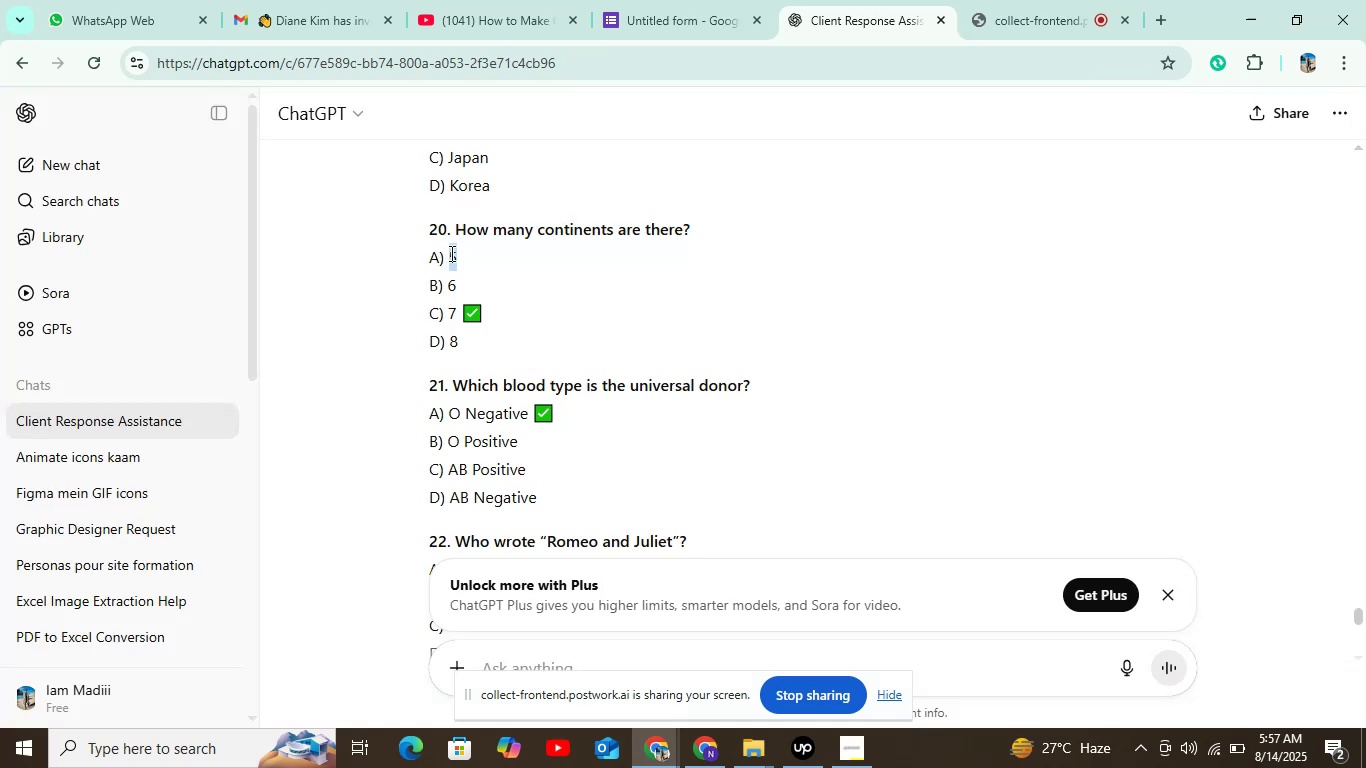 
key(Control+C)
 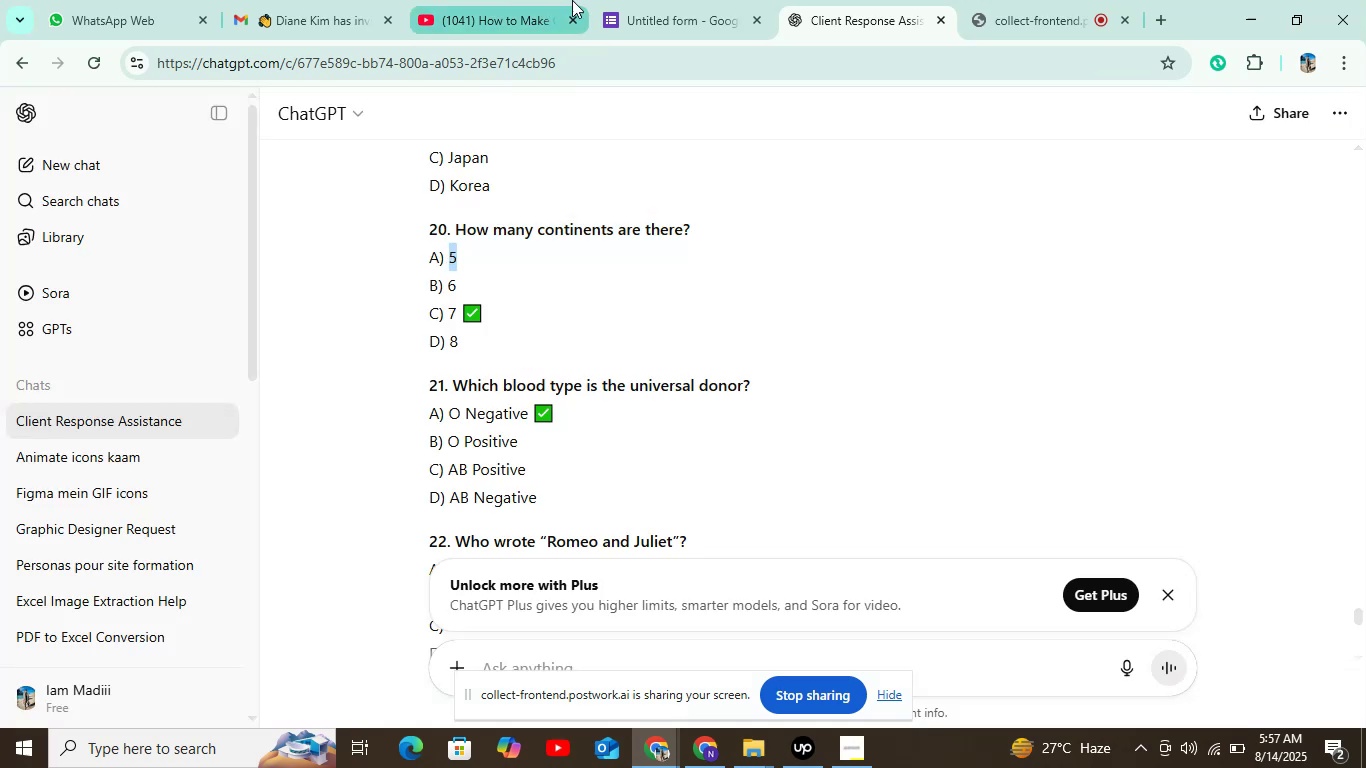 
left_click([617, 0])
 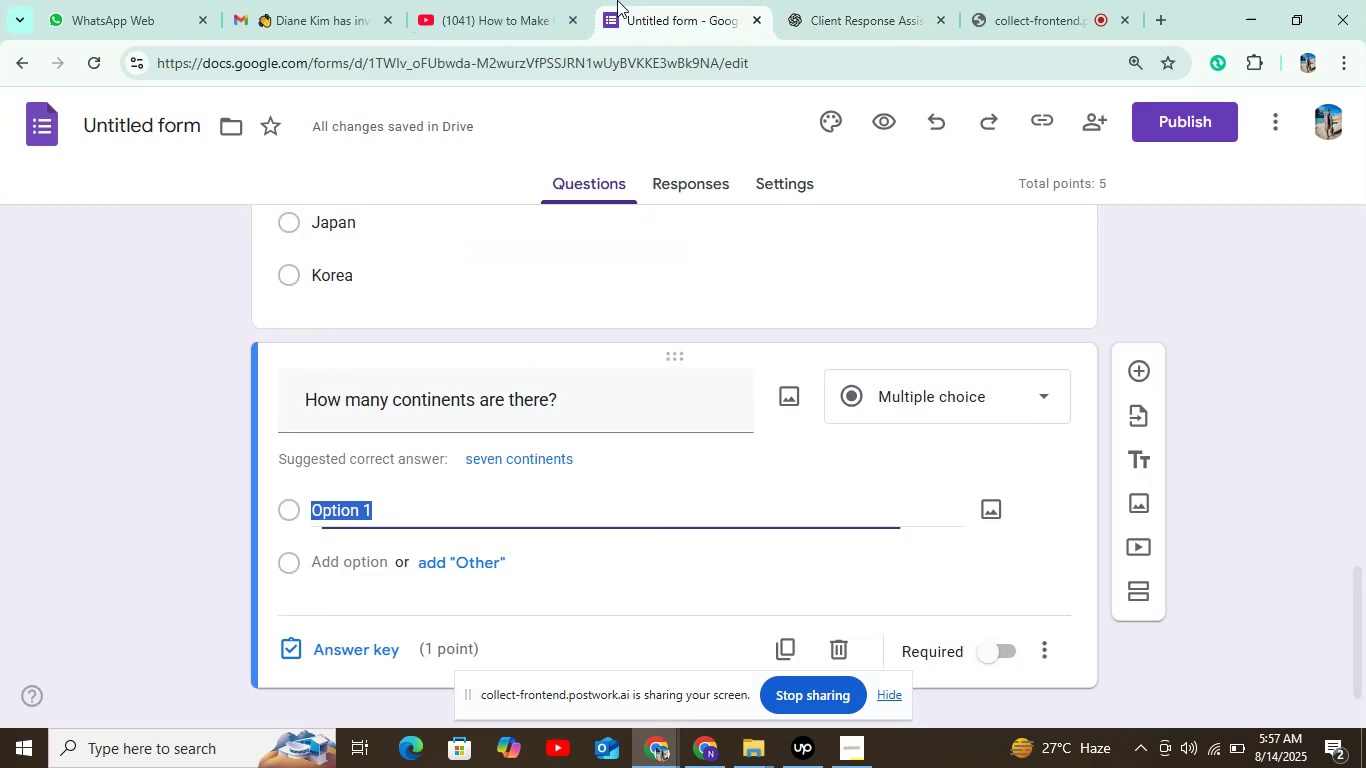 
key(Control+V)
 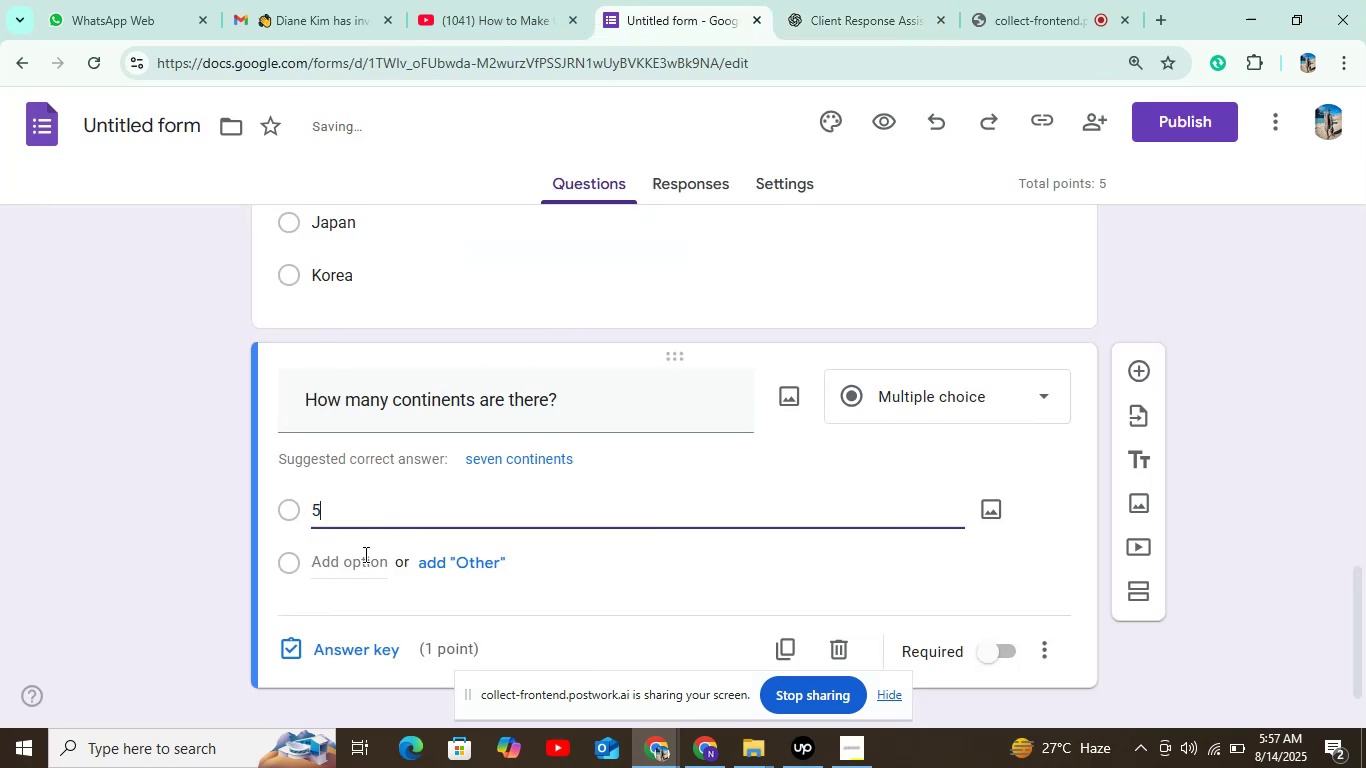 
left_click([362, 560])
 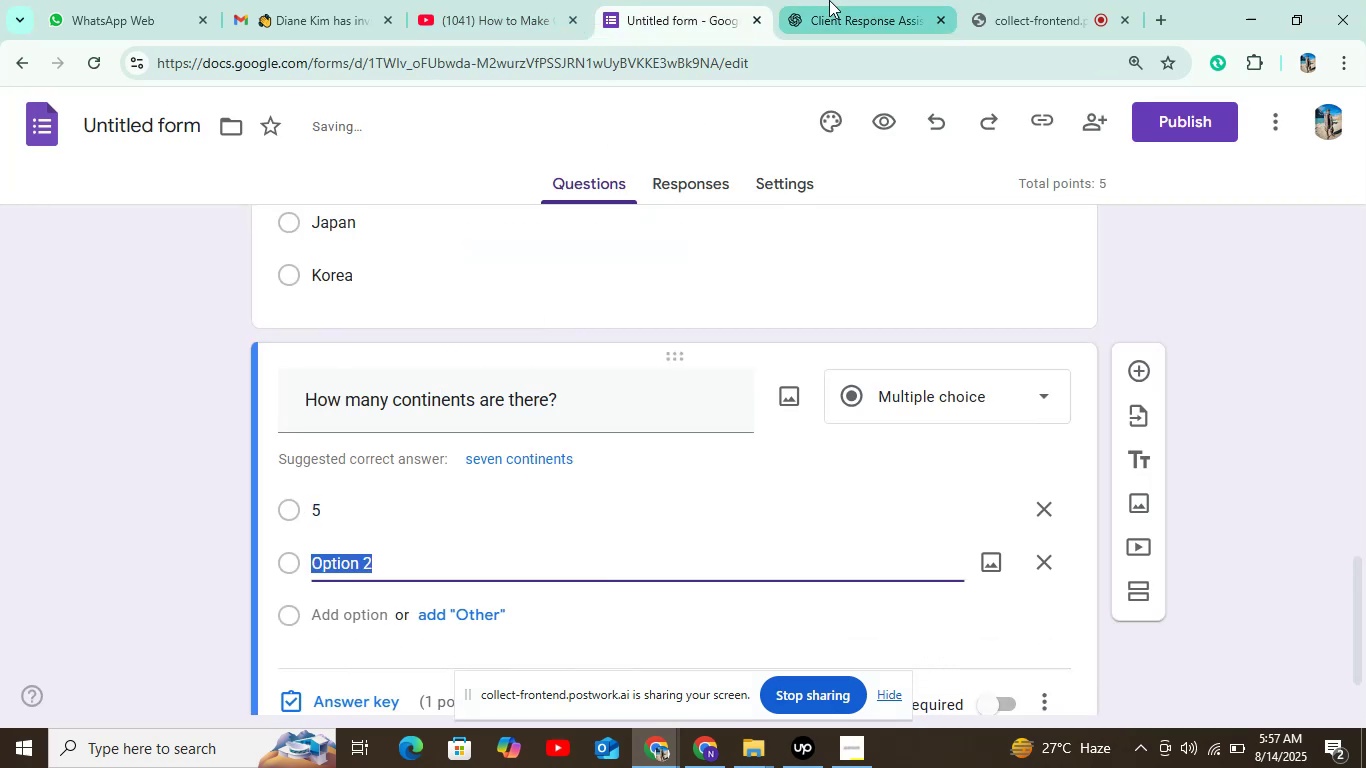 
left_click([829, 0])
 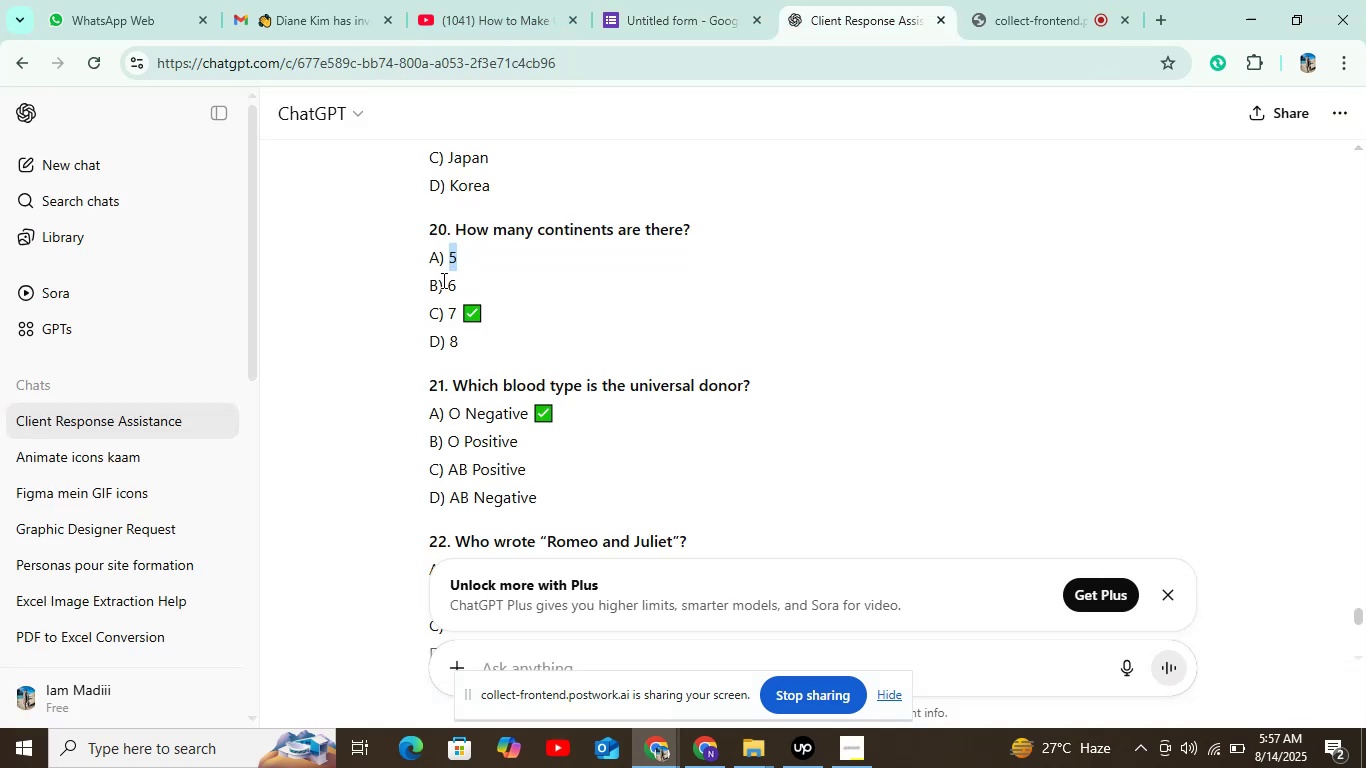 
double_click([450, 281])
 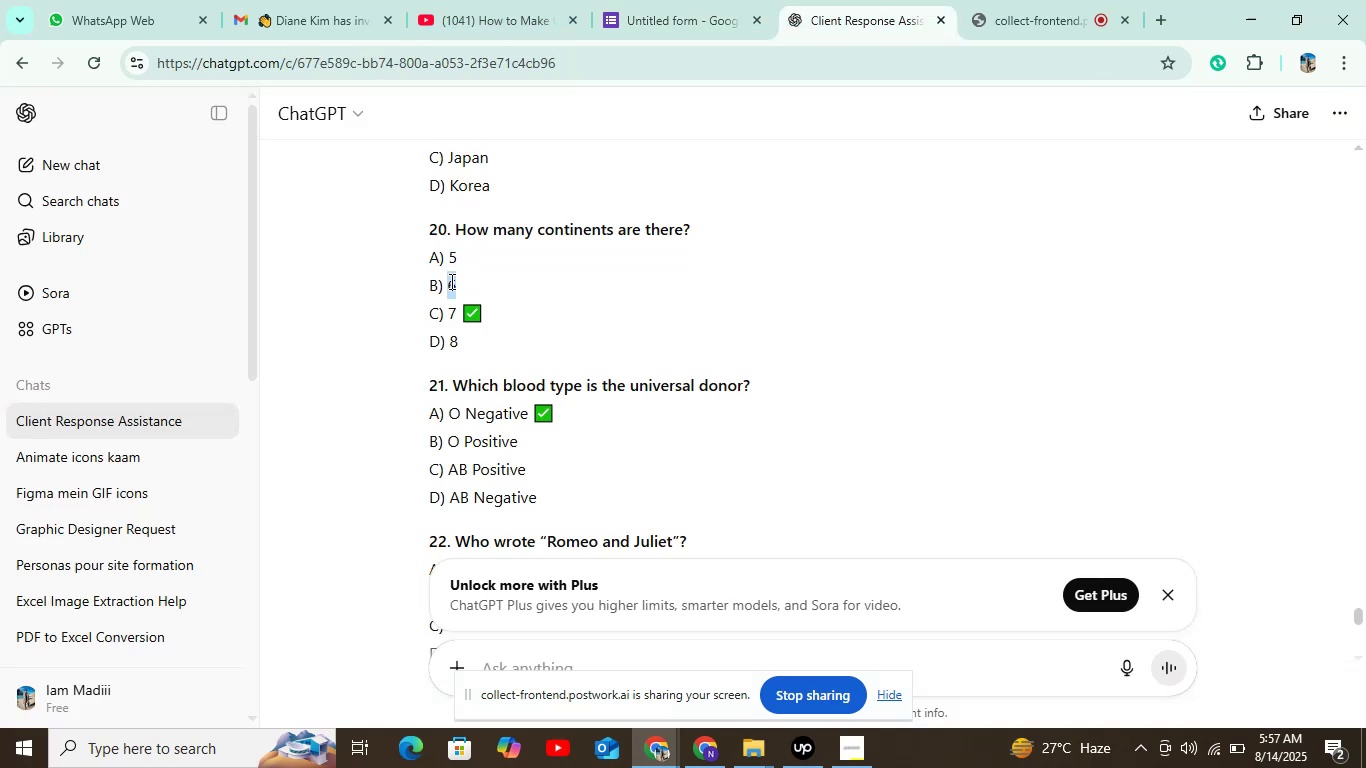 
hold_key(key=ControlLeft, duration=0.84)
 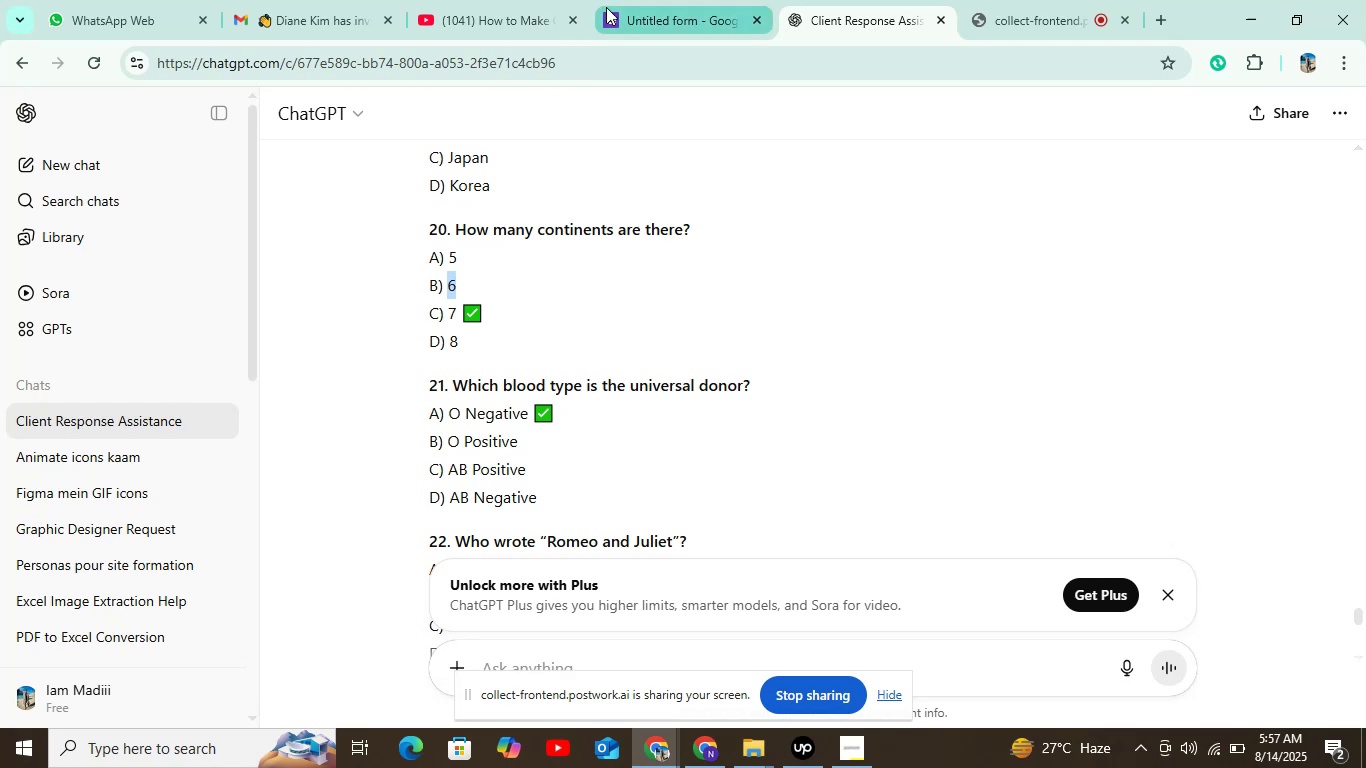 
hold_key(key=C, duration=0.4)
 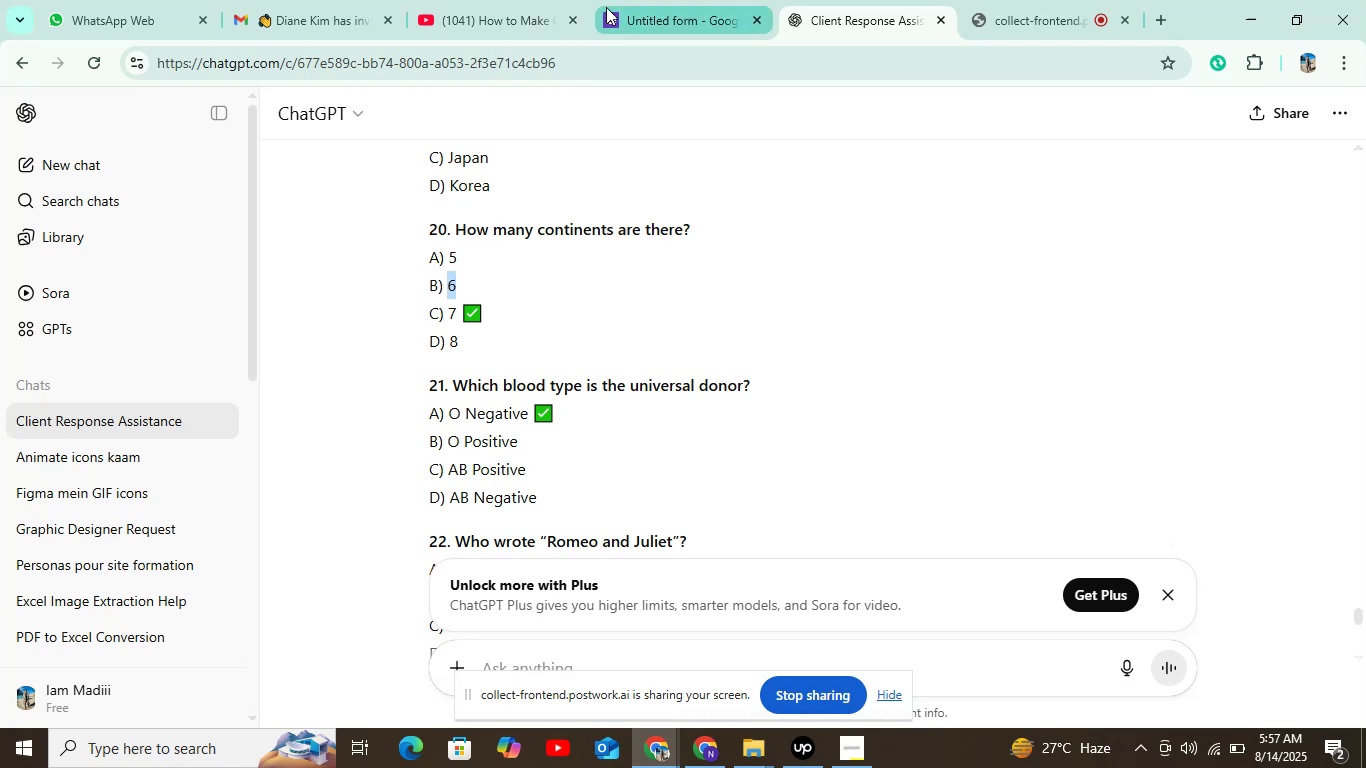 
double_click([606, 7])
 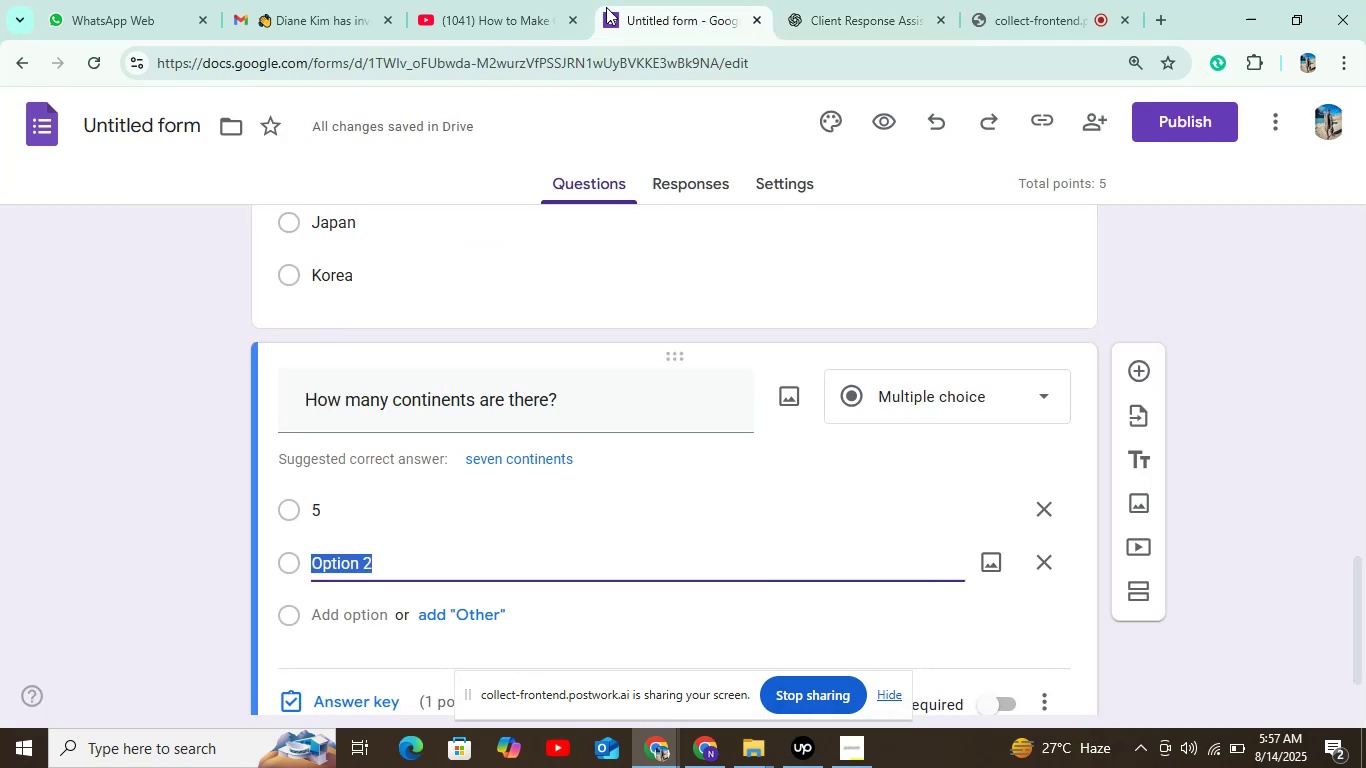 
key(Control+V)
 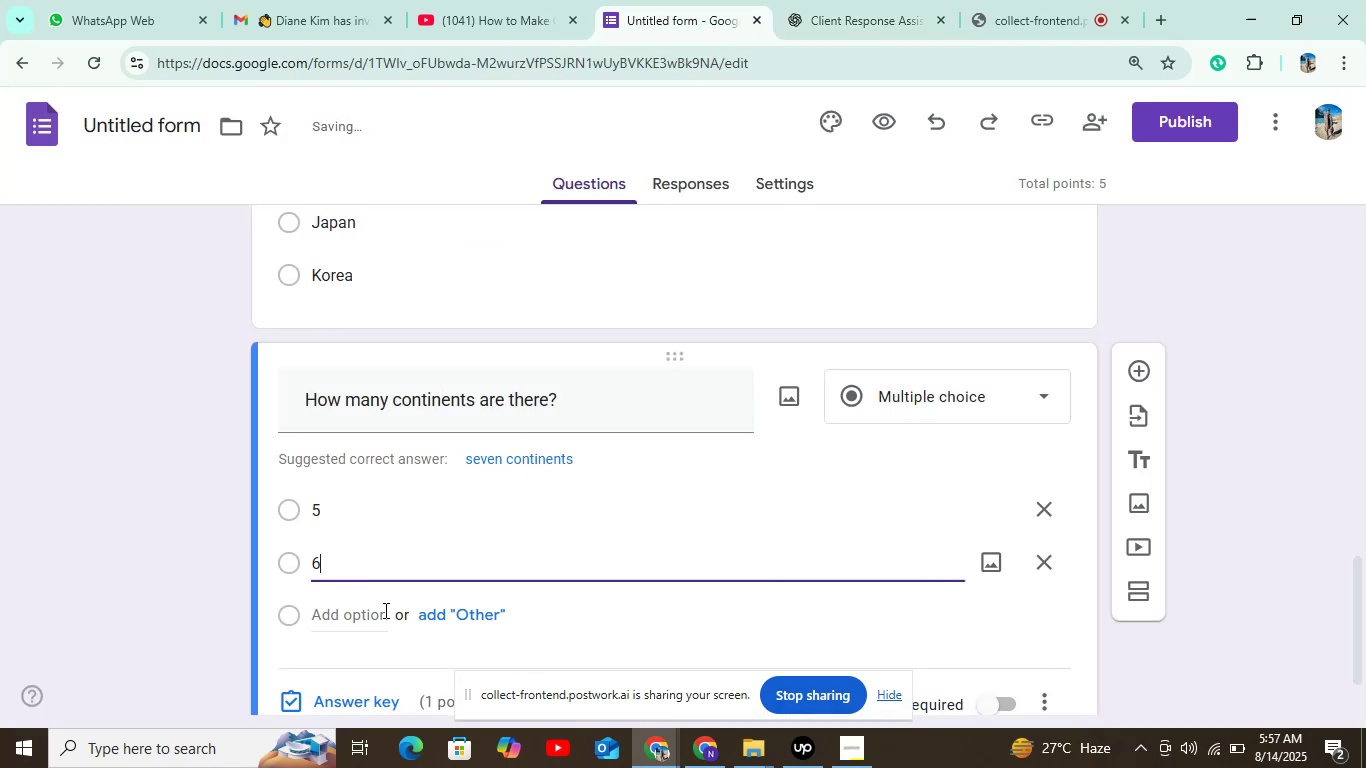 
left_click([381, 614])
 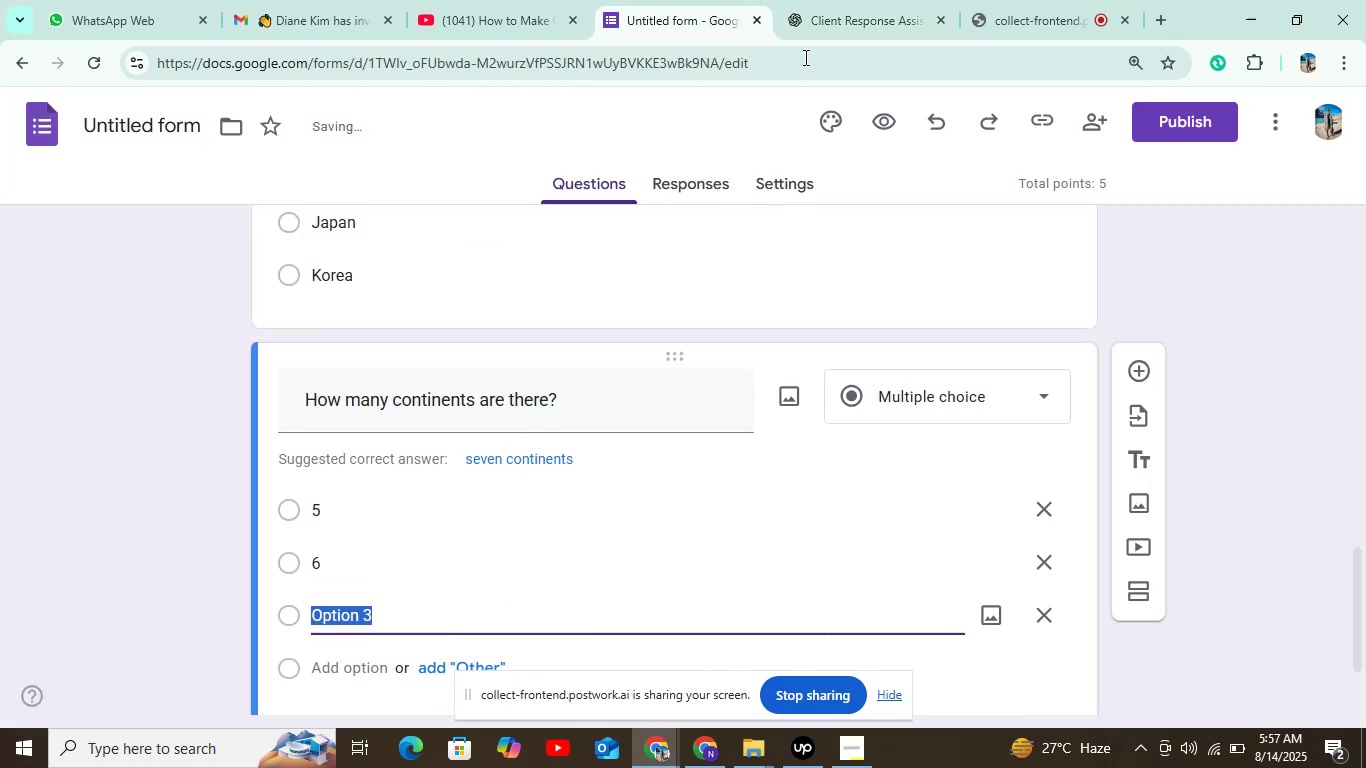 
left_click([835, 16])
 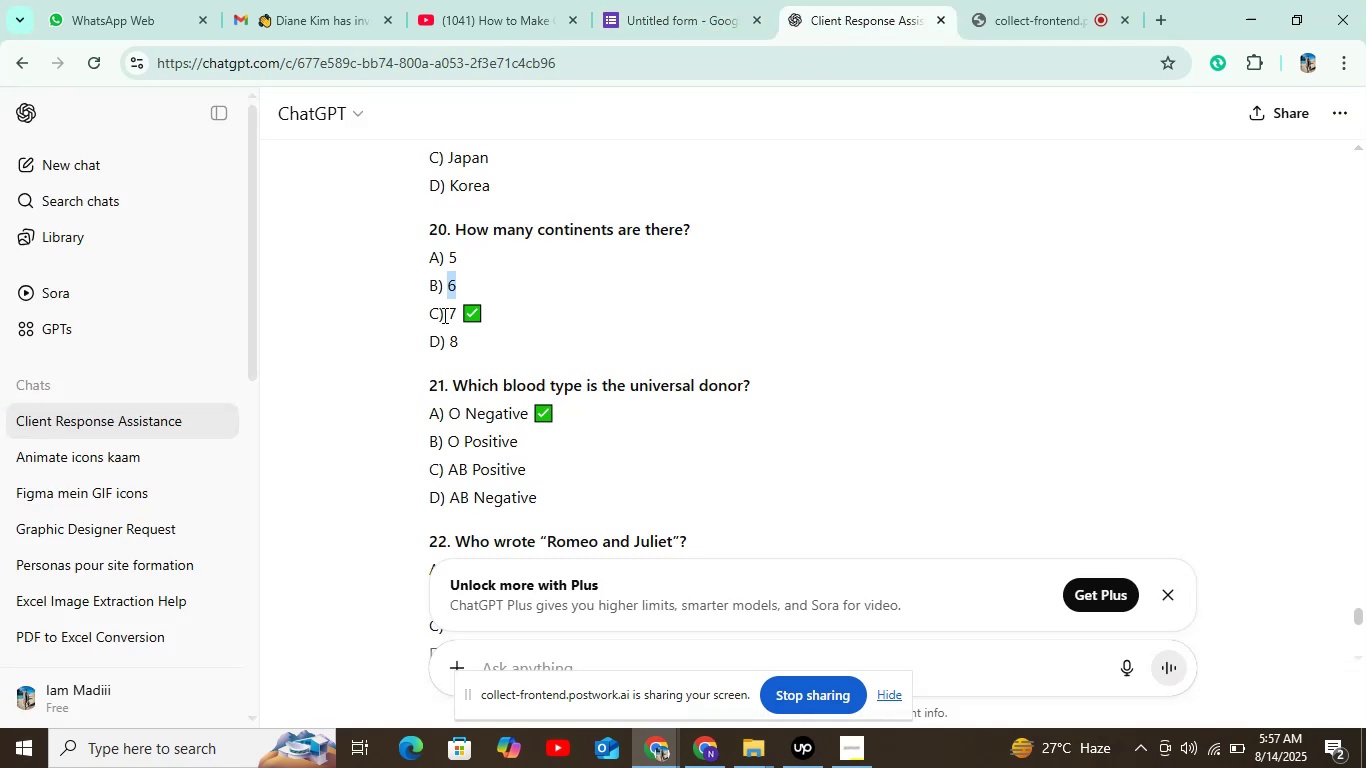 
double_click([452, 314])
 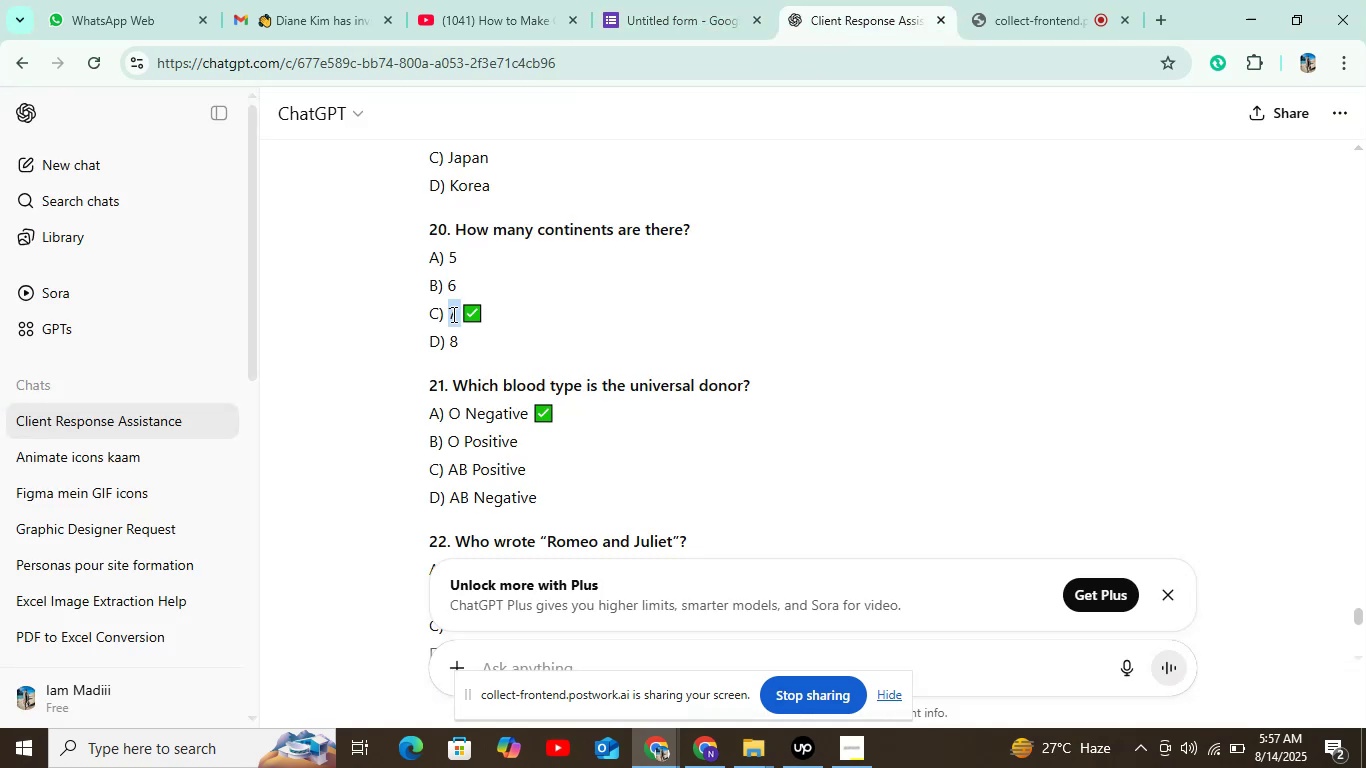 
key(Control+C)
 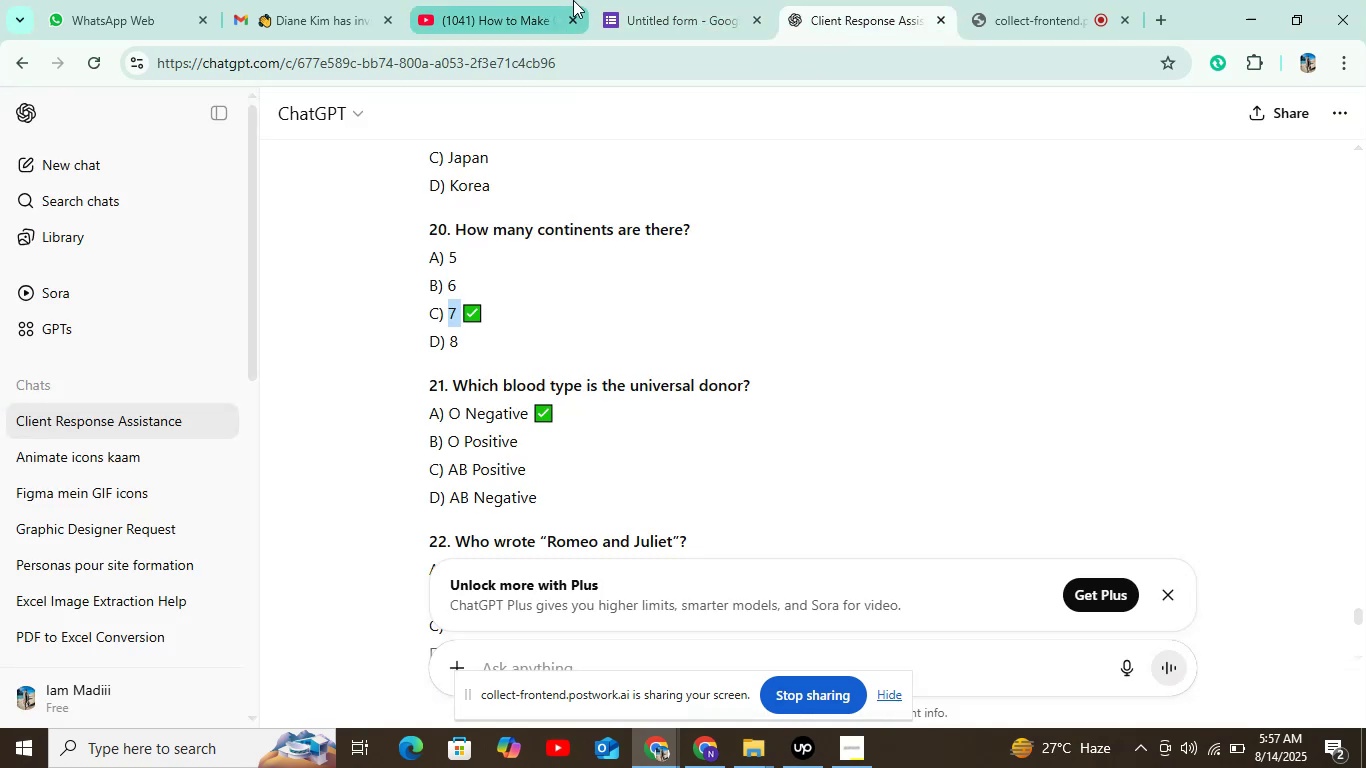 
left_click([604, 0])
 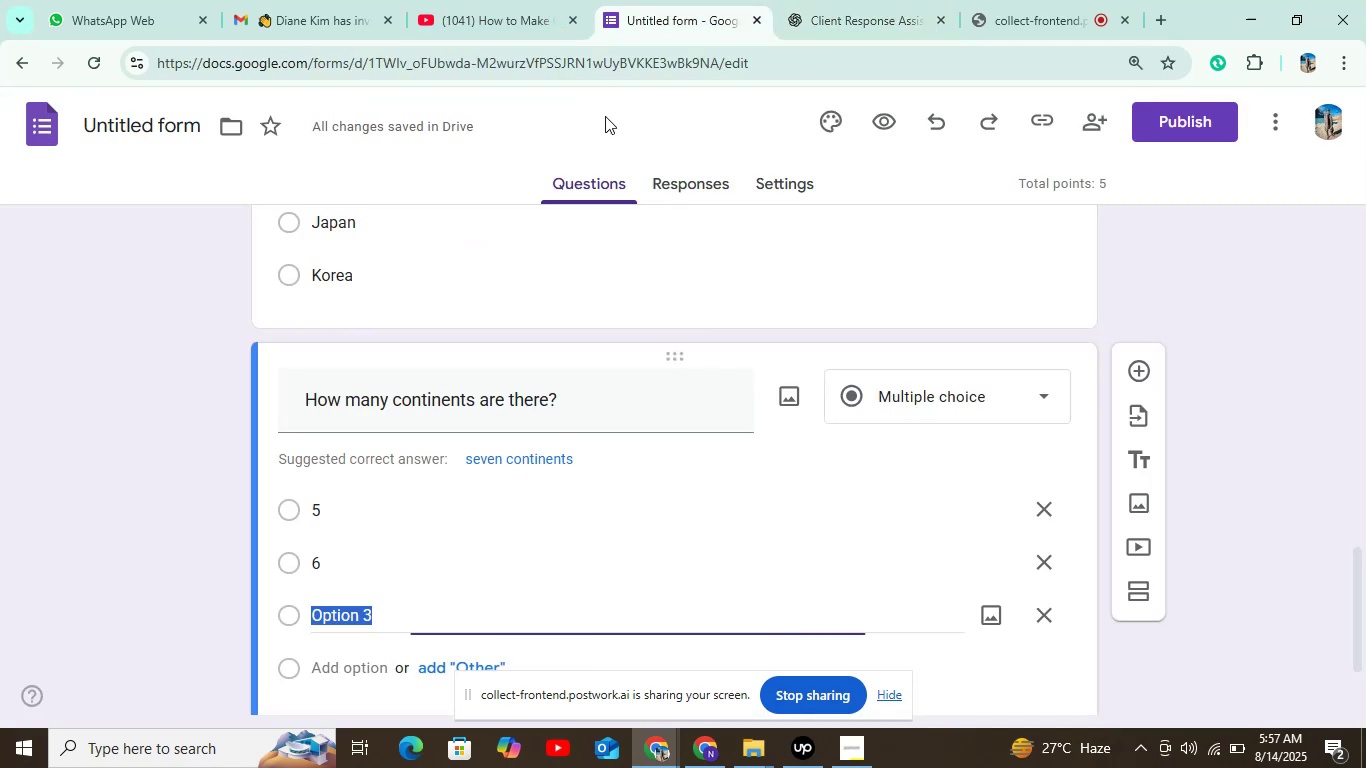 
key(Control+V)
 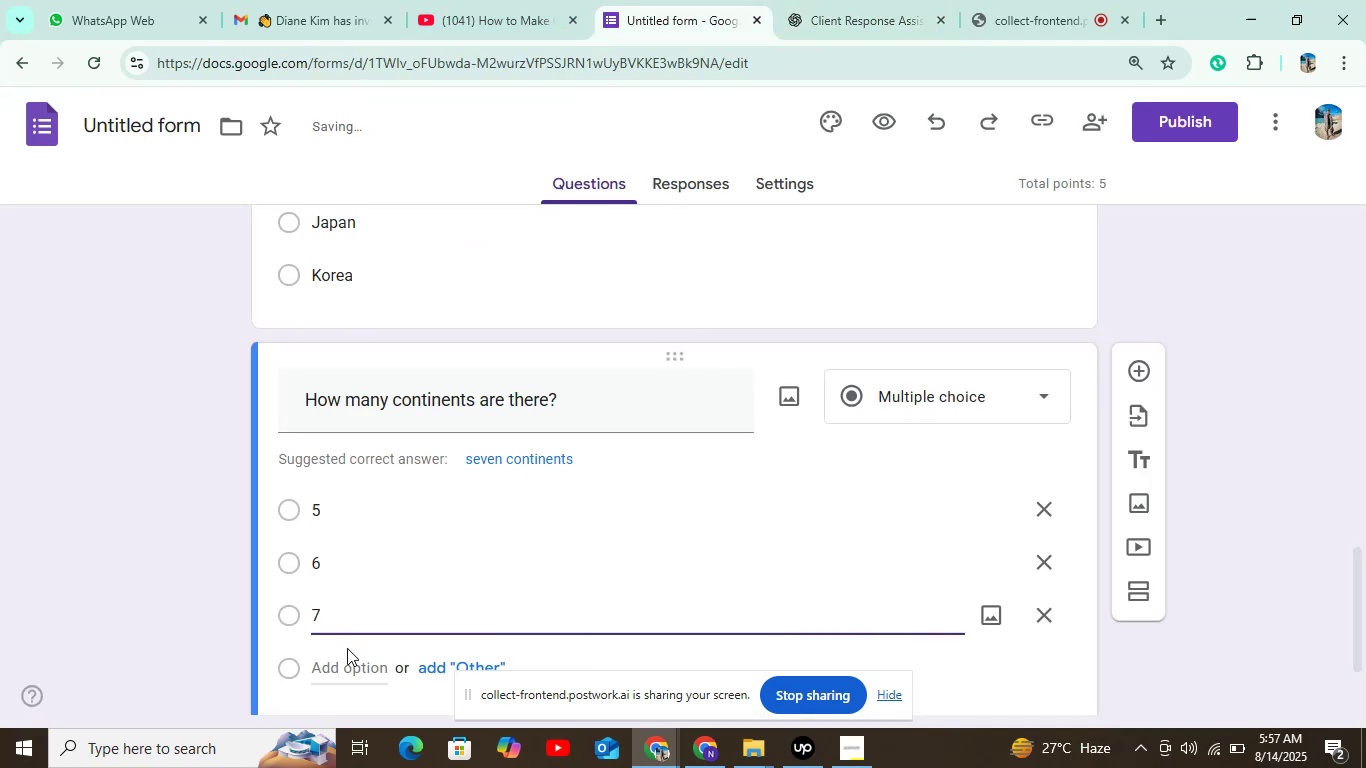 
left_click([348, 657])
 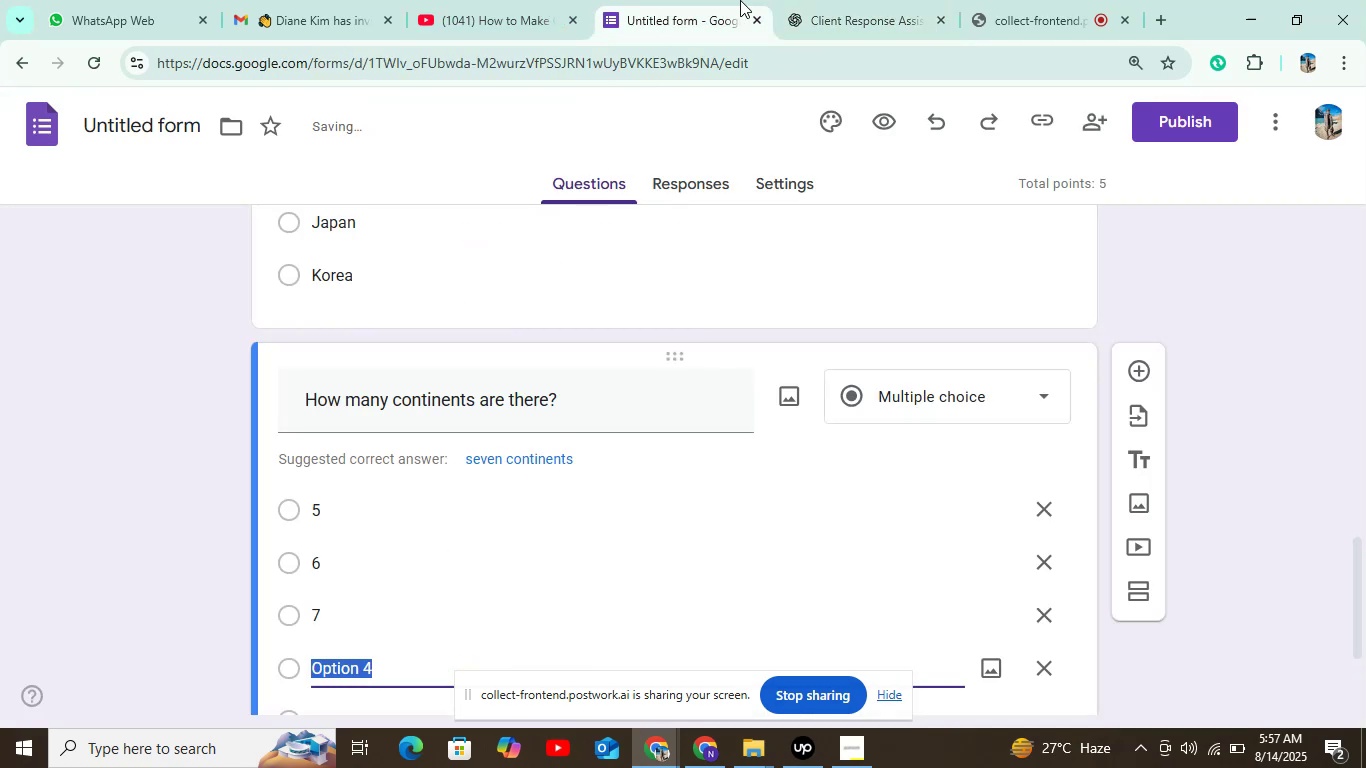 
left_click([835, 9])
 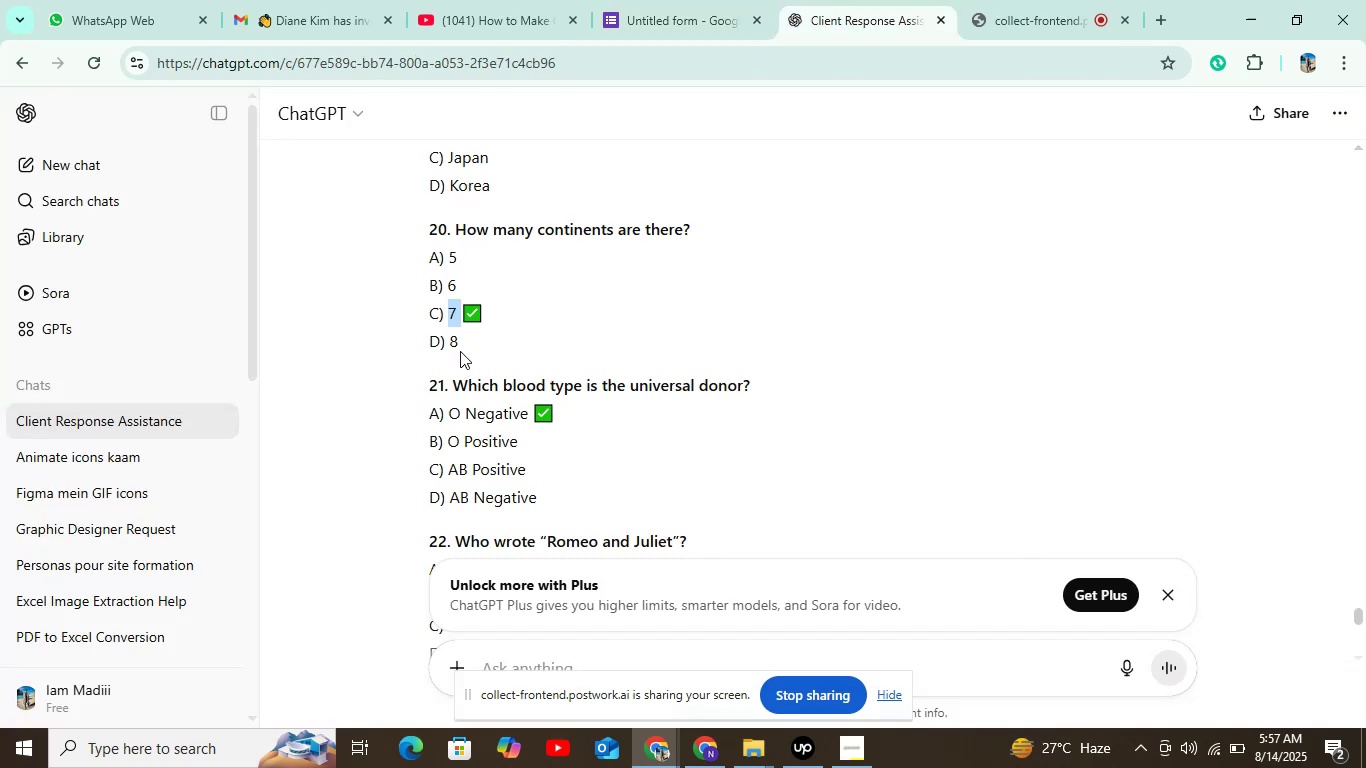 
double_click([458, 335])
 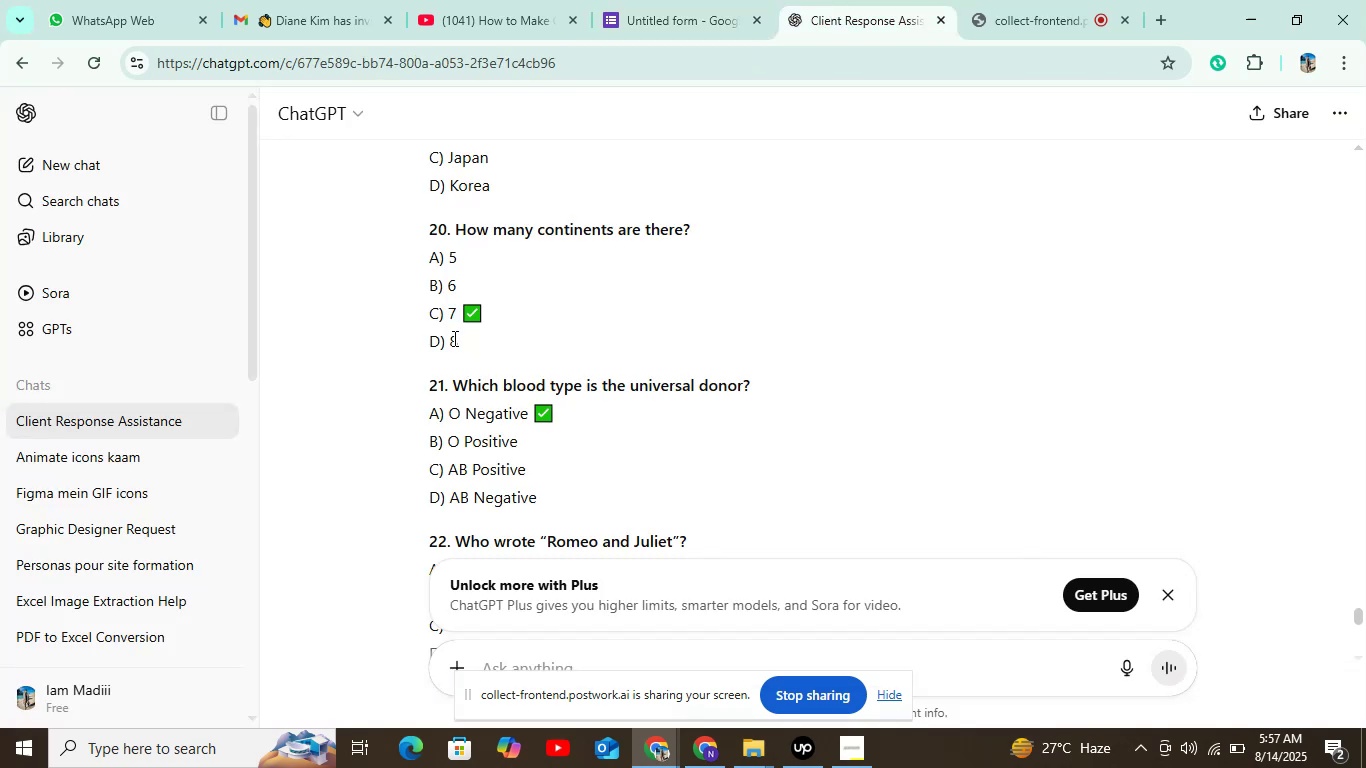 
double_click([453, 338])
 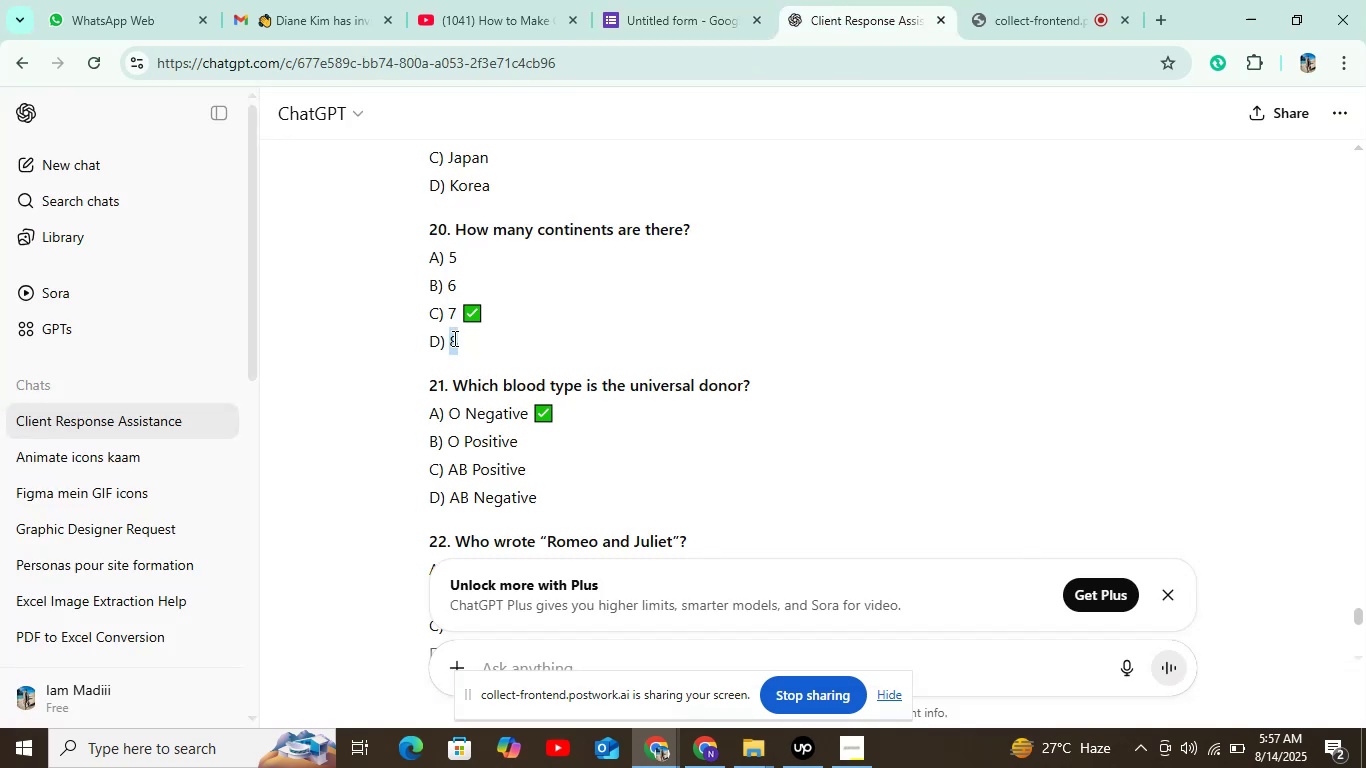 
key(Control+C)
 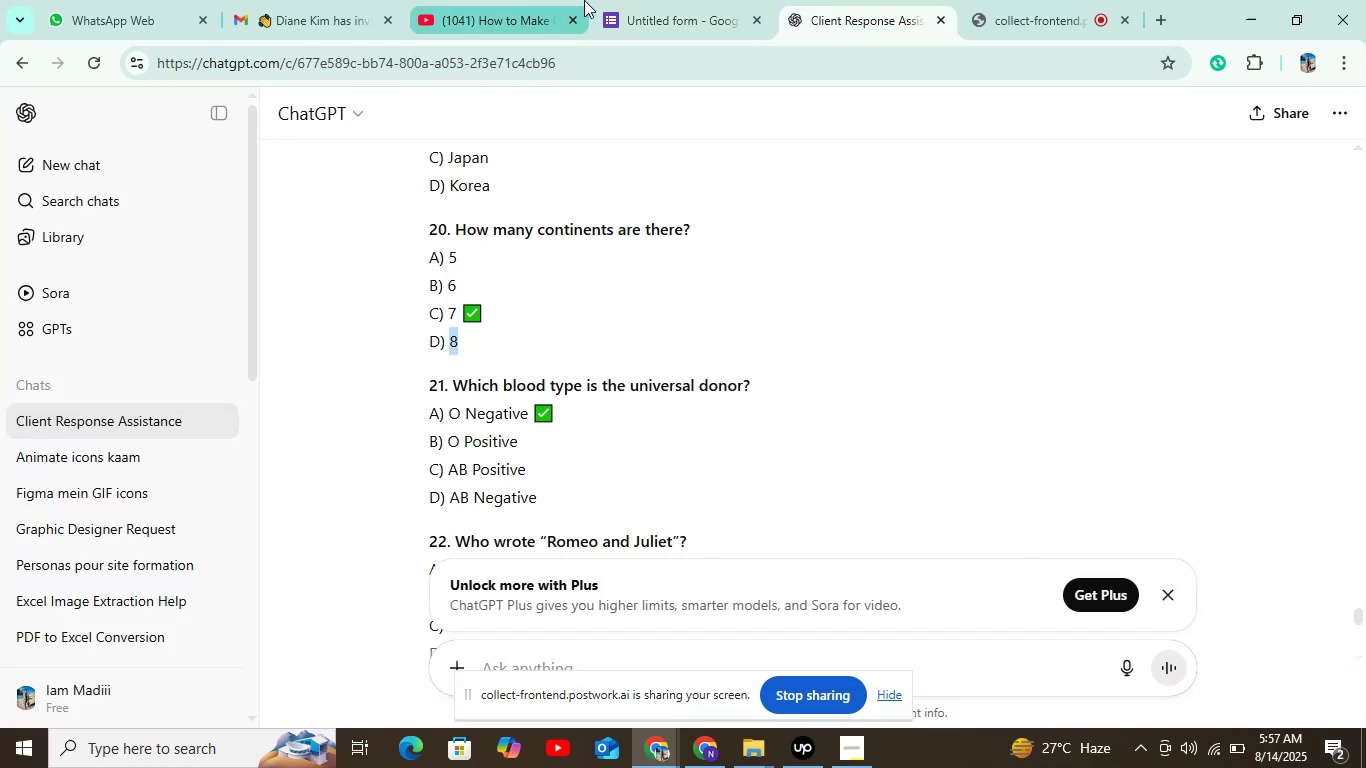 
left_click([617, 0])
 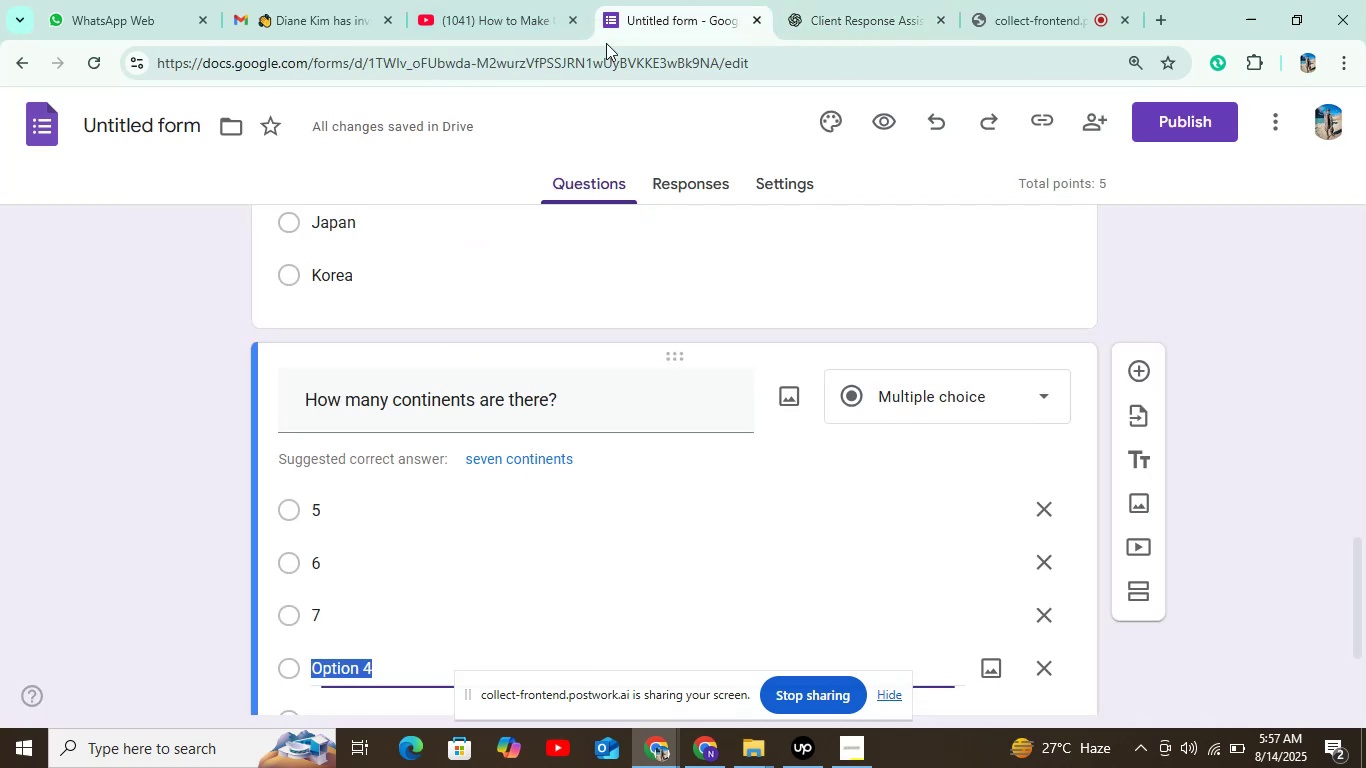 
key(Control+V)
 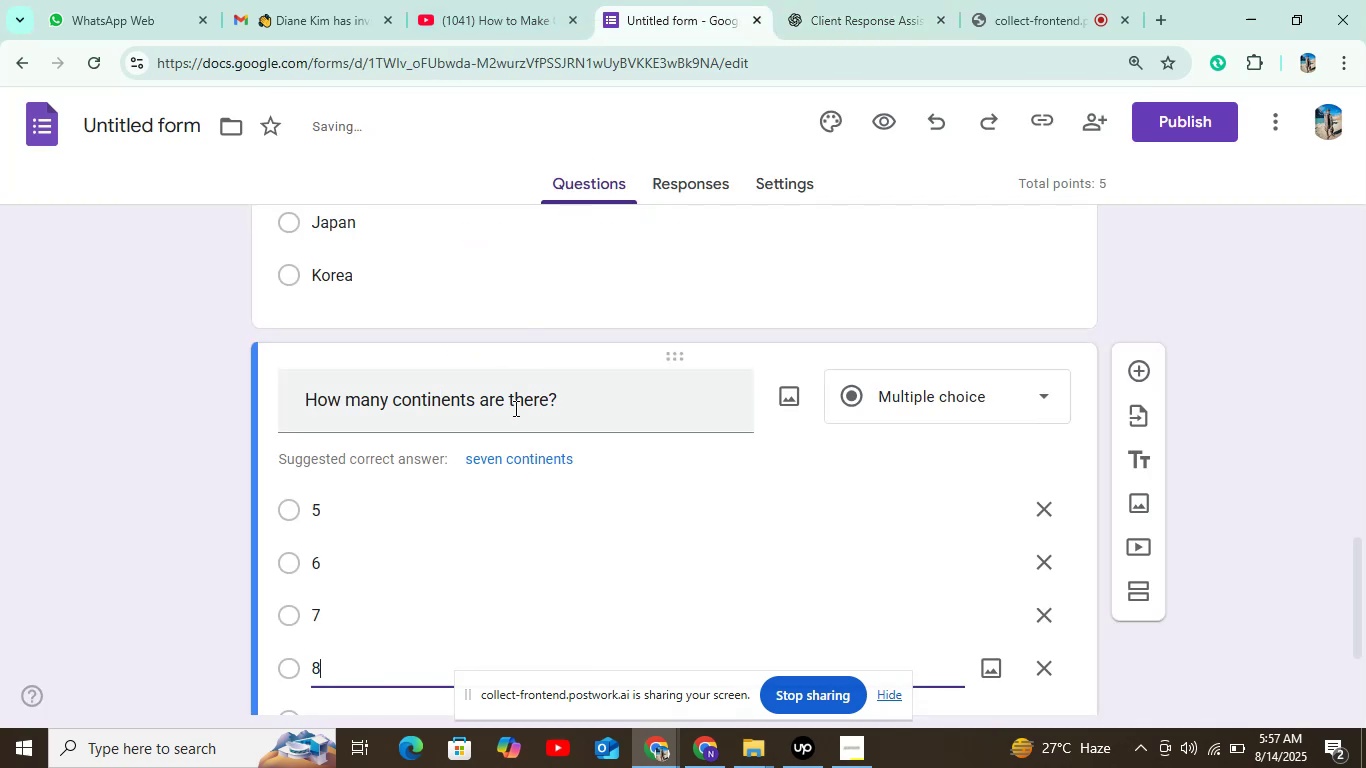 
scroll: coordinate [501, 541], scroll_direction: down, amount: 3.0
 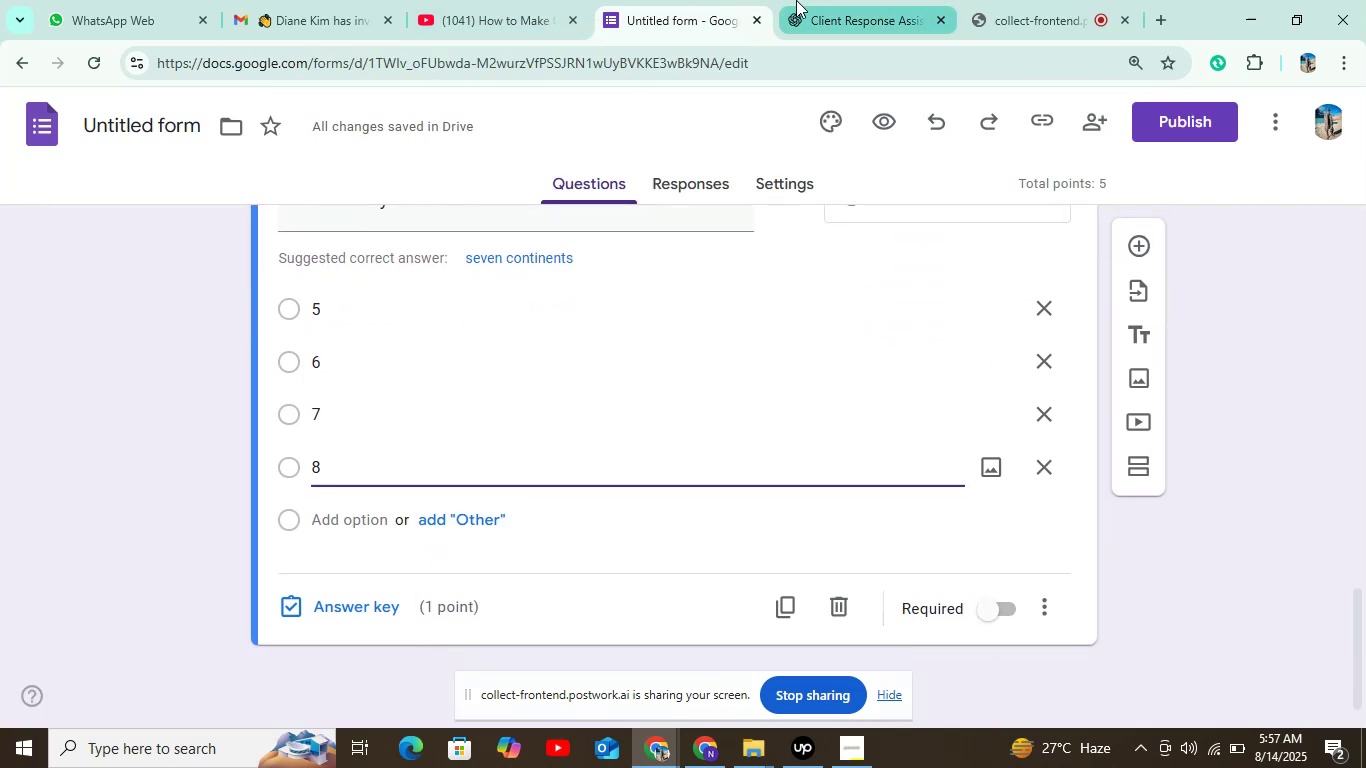 
scroll: coordinate [728, 307], scroll_direction: up, amount: 1.0
 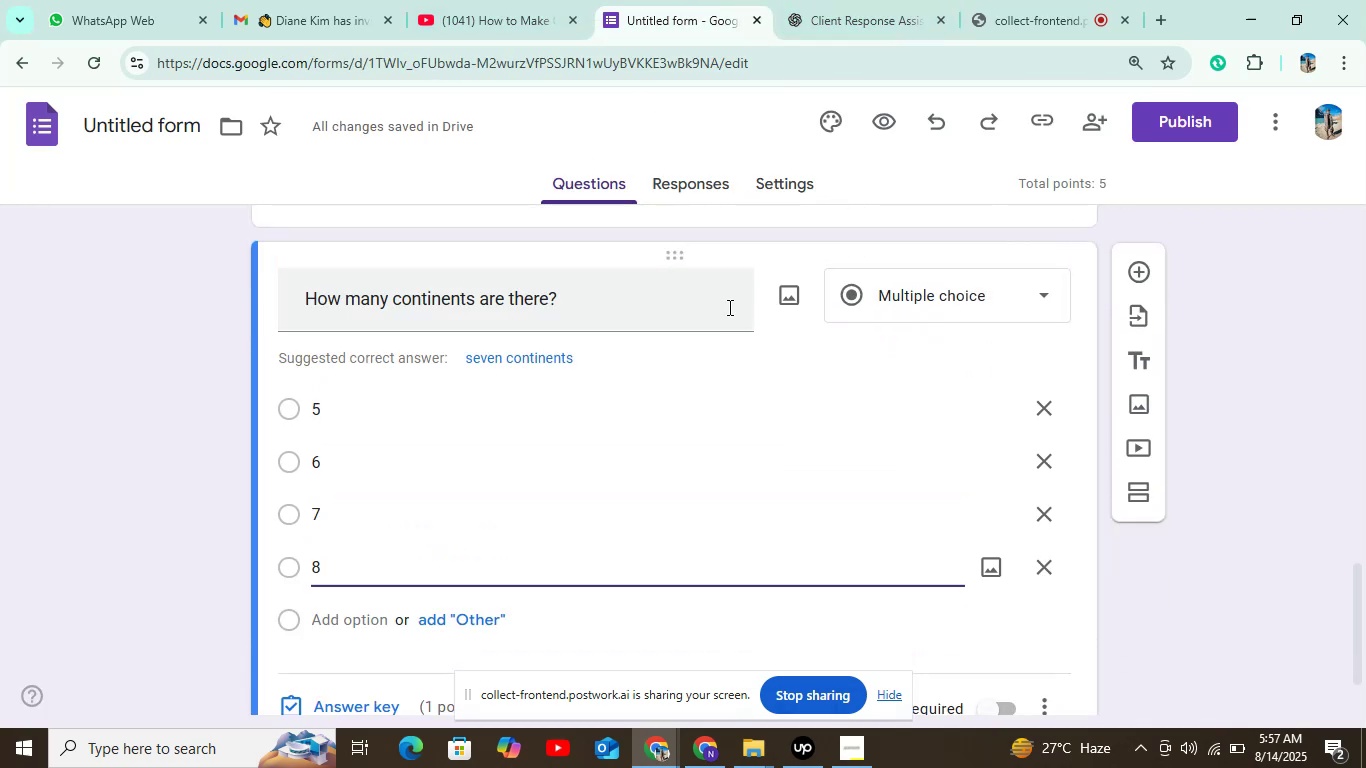 
scroll: coordinate [728, 307], scroll_direction: down, amount: 2.0
 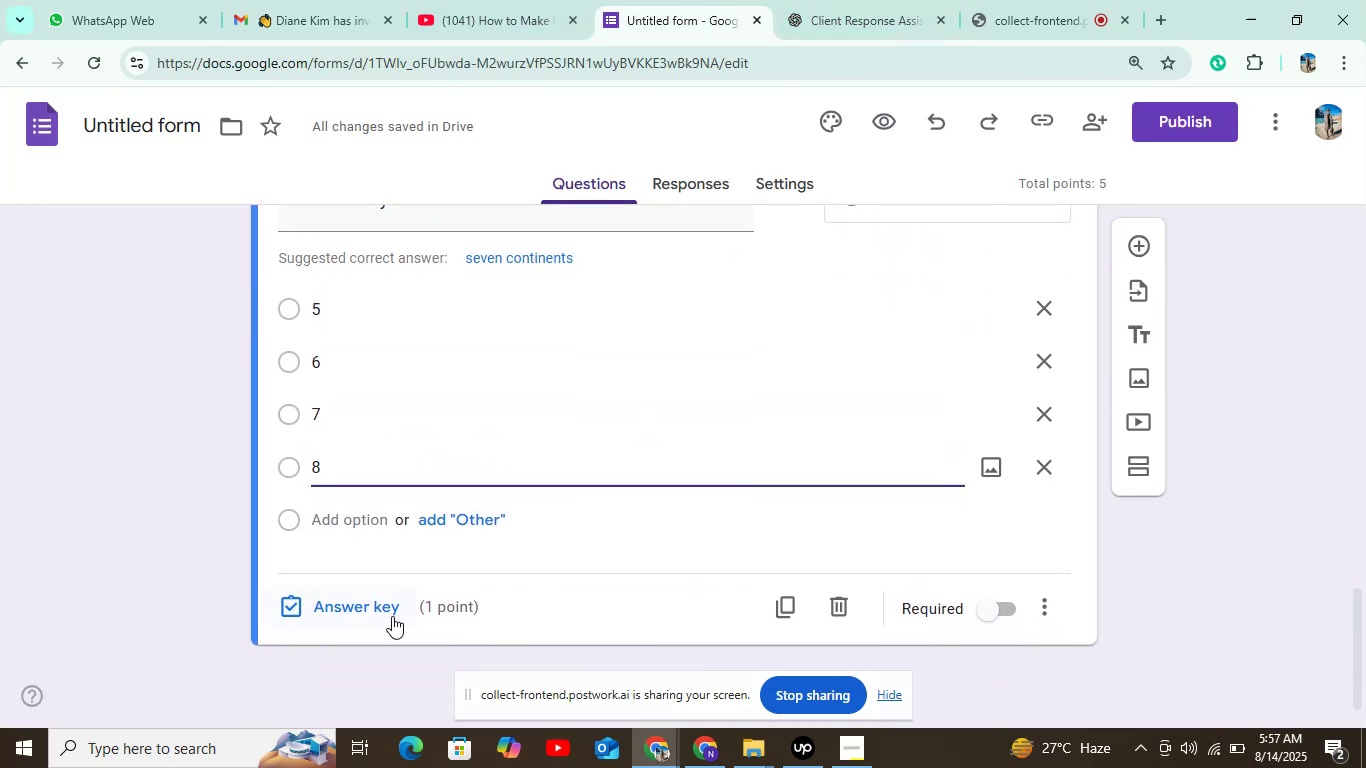 
left_click([387, 610])
 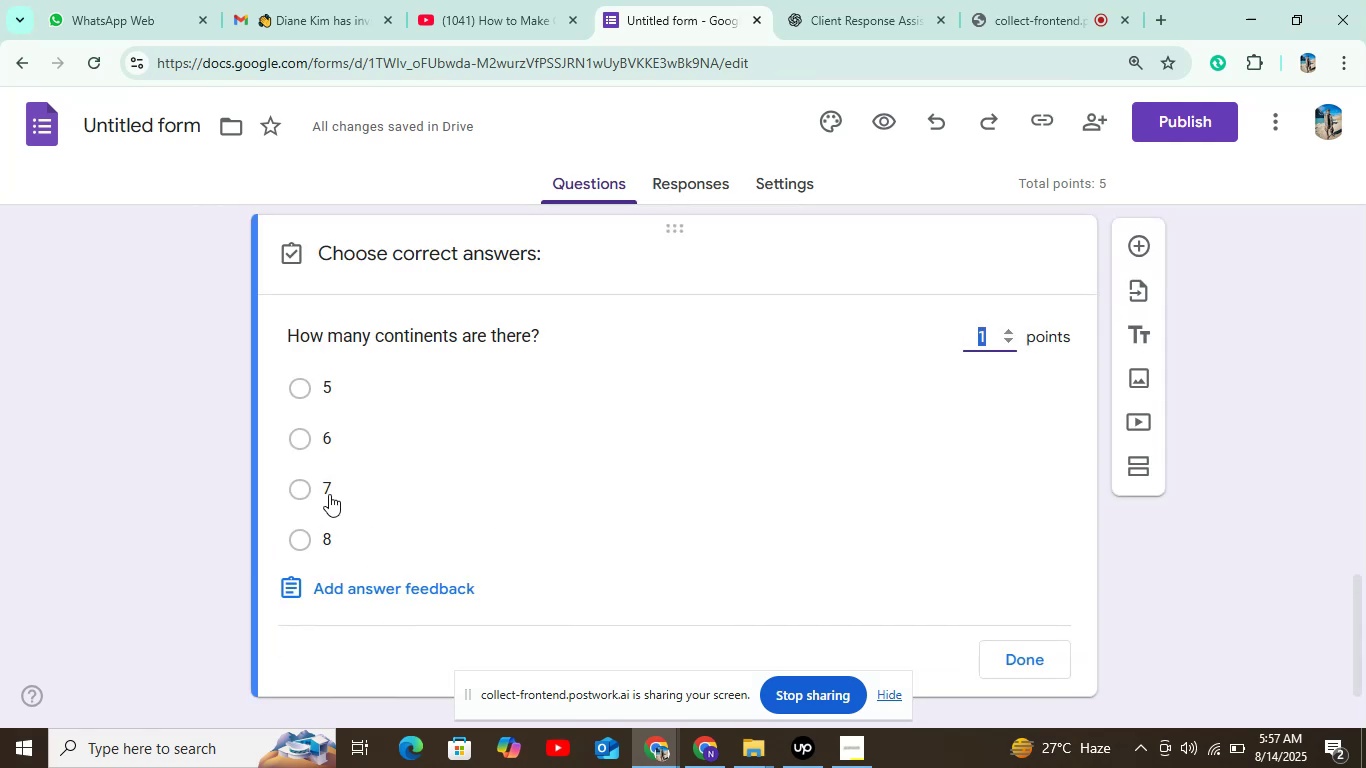 
left_click([324, 494])
 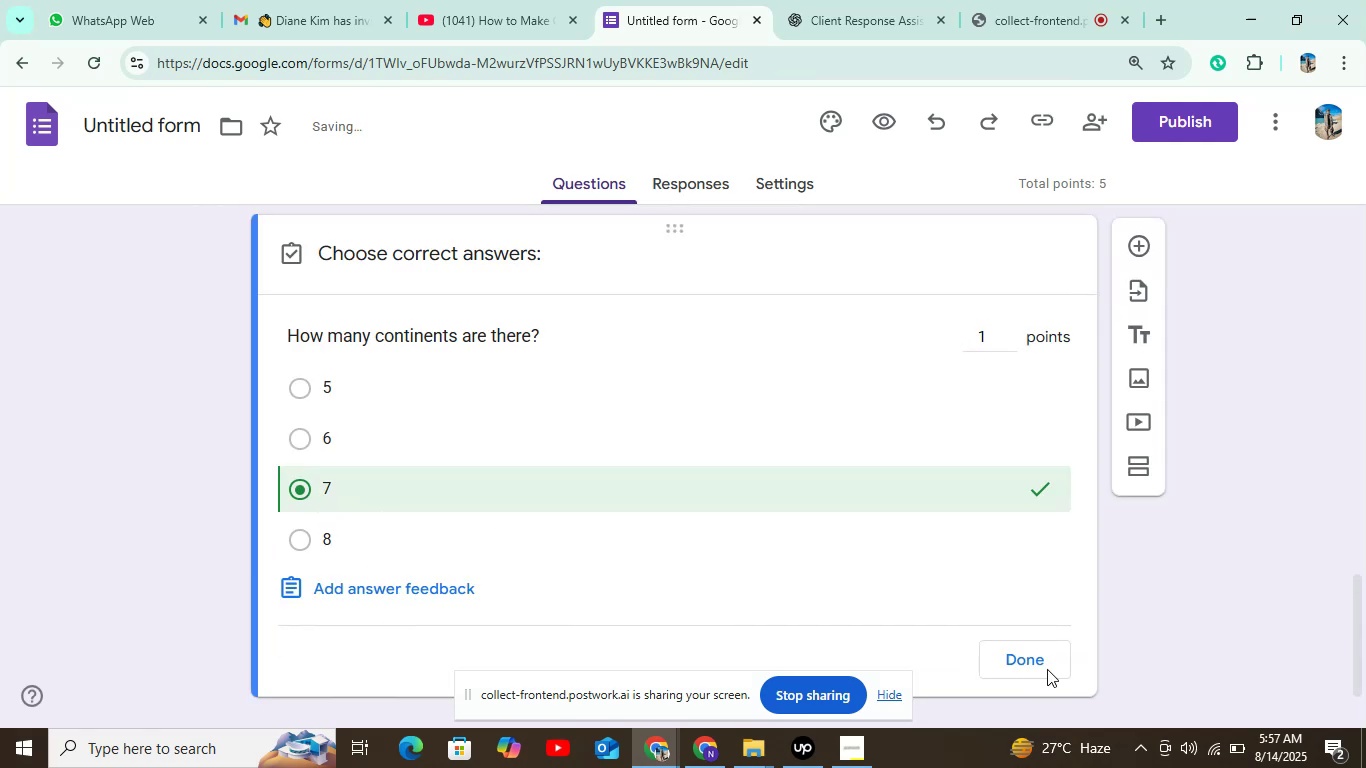 
left_click([1047, 669])
 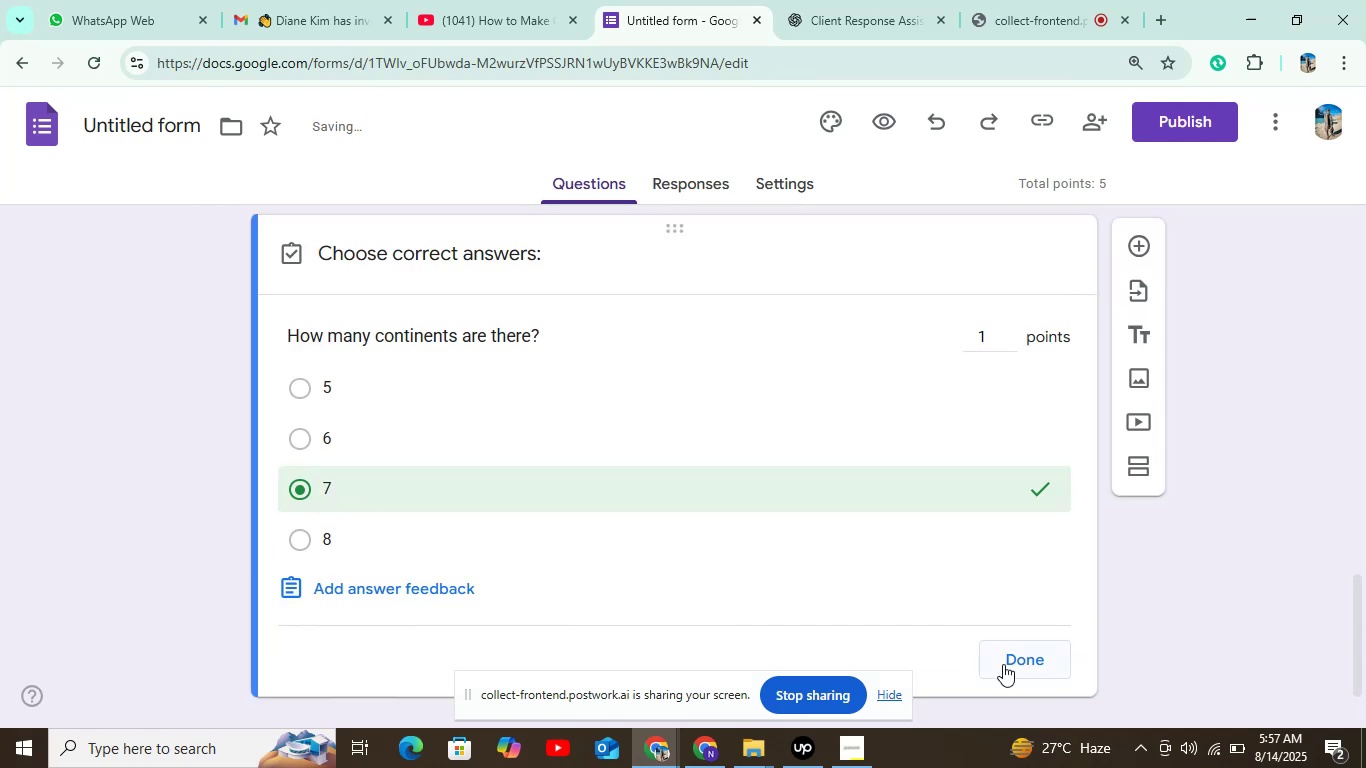 
left_click([1003, 664])
 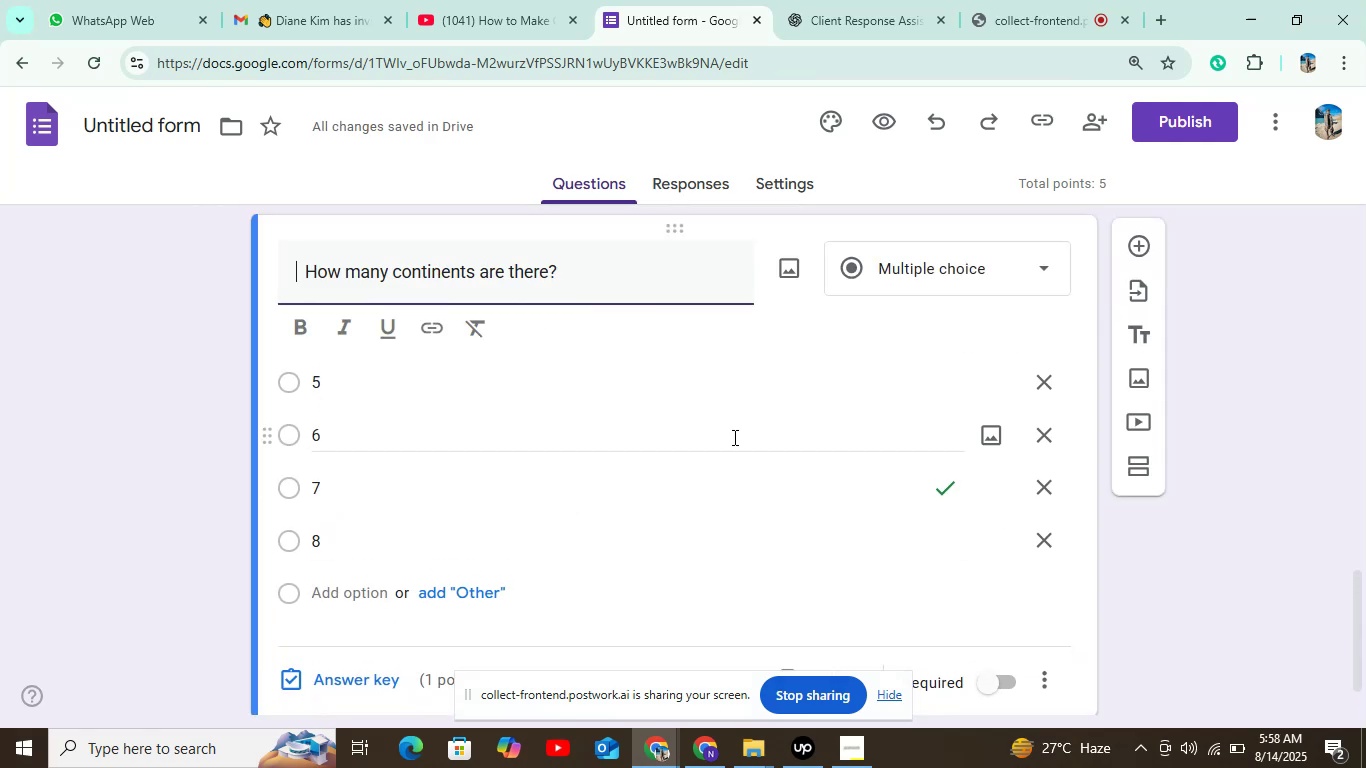 
left_click([1169, 121])
 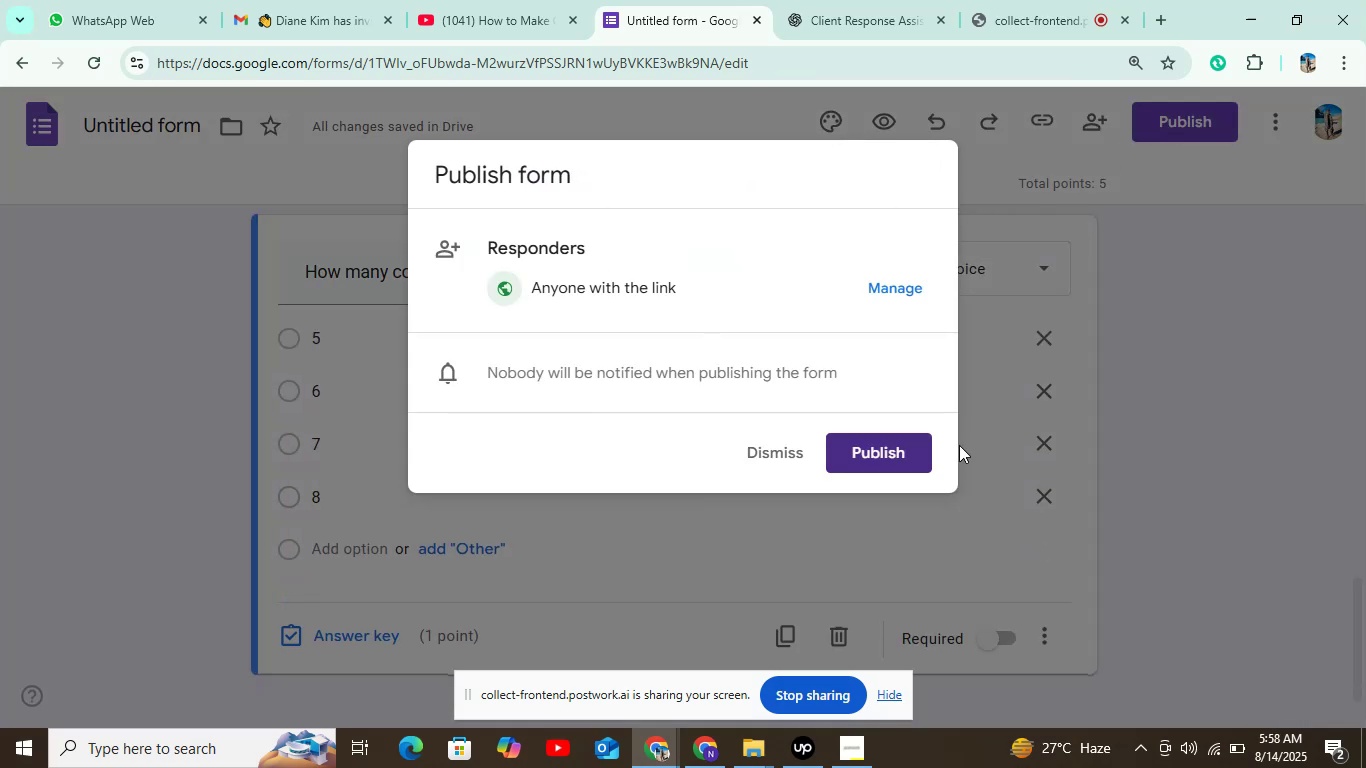 
left_click([922, 473])
 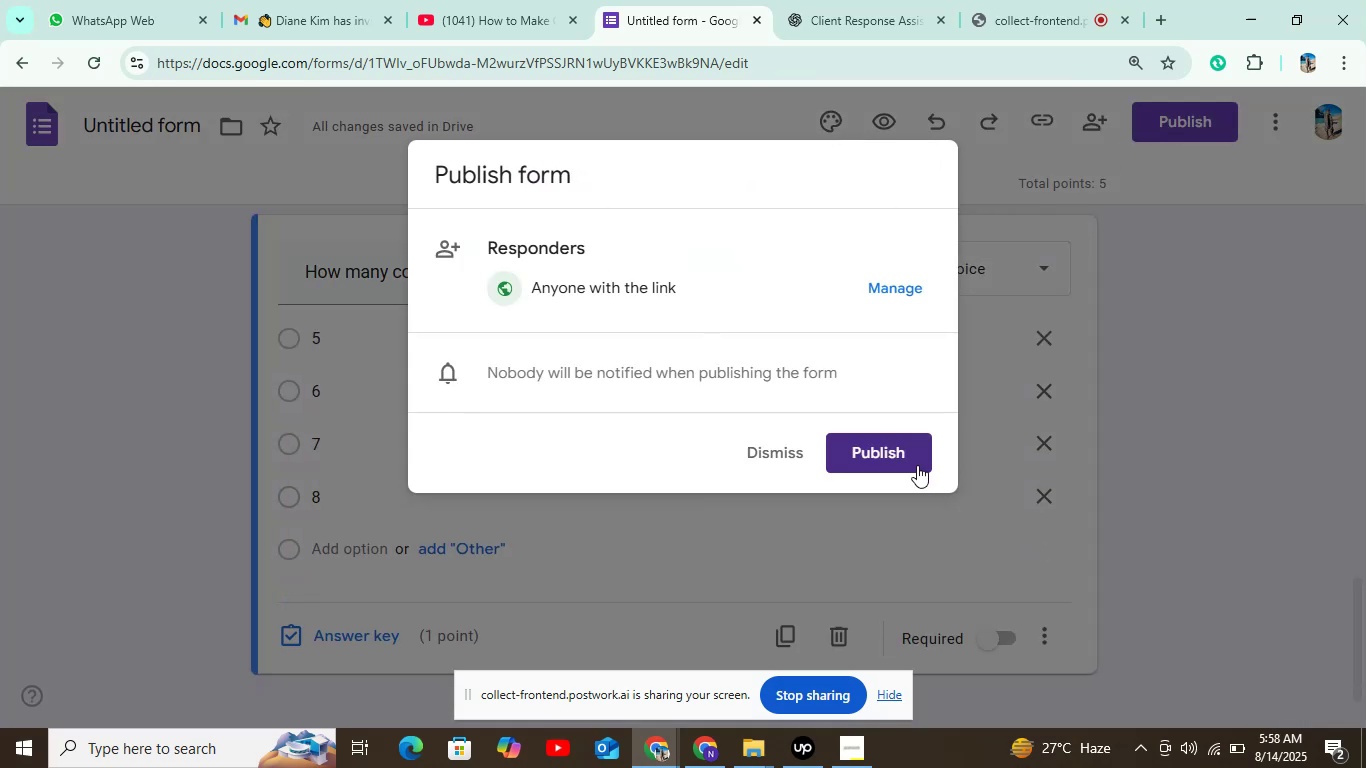 
double_click([912, 460])
 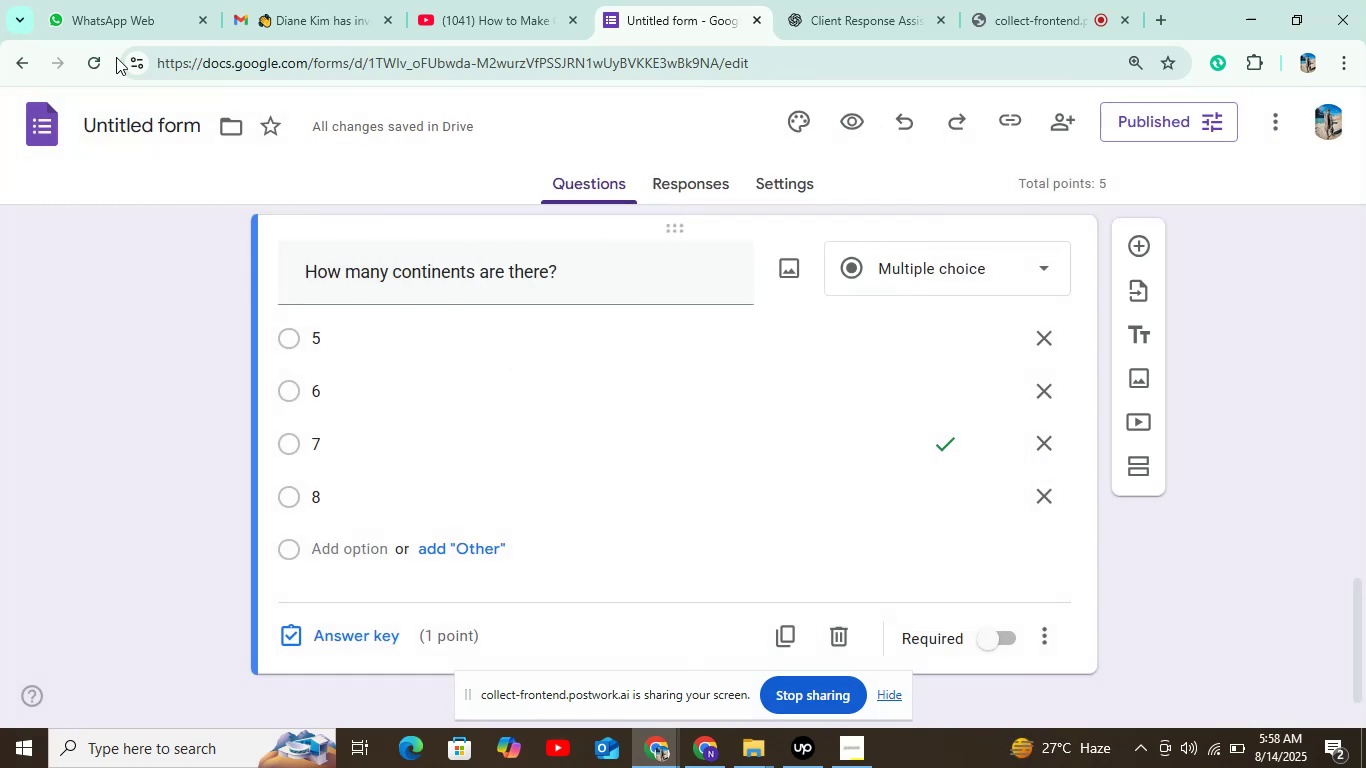 
left_click([58, 105])
 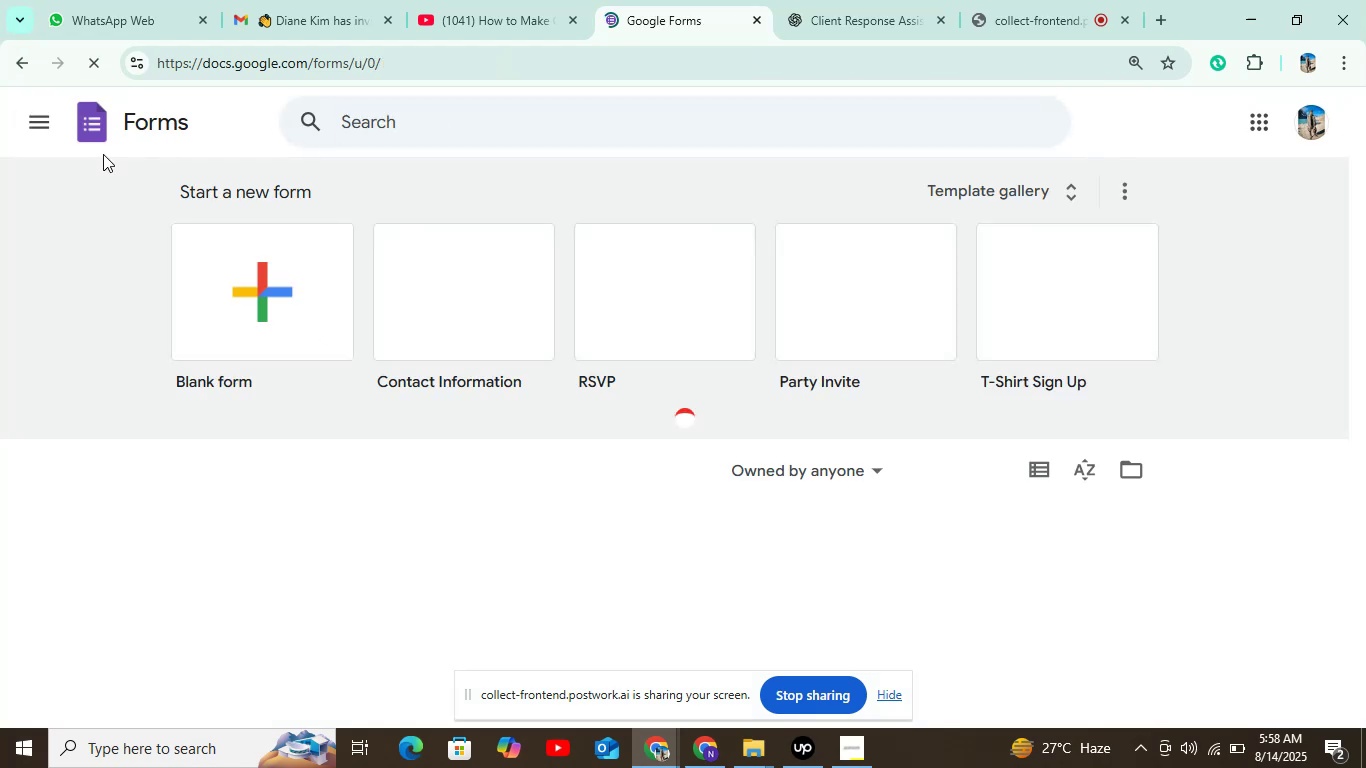 
left_click([295, 295])
 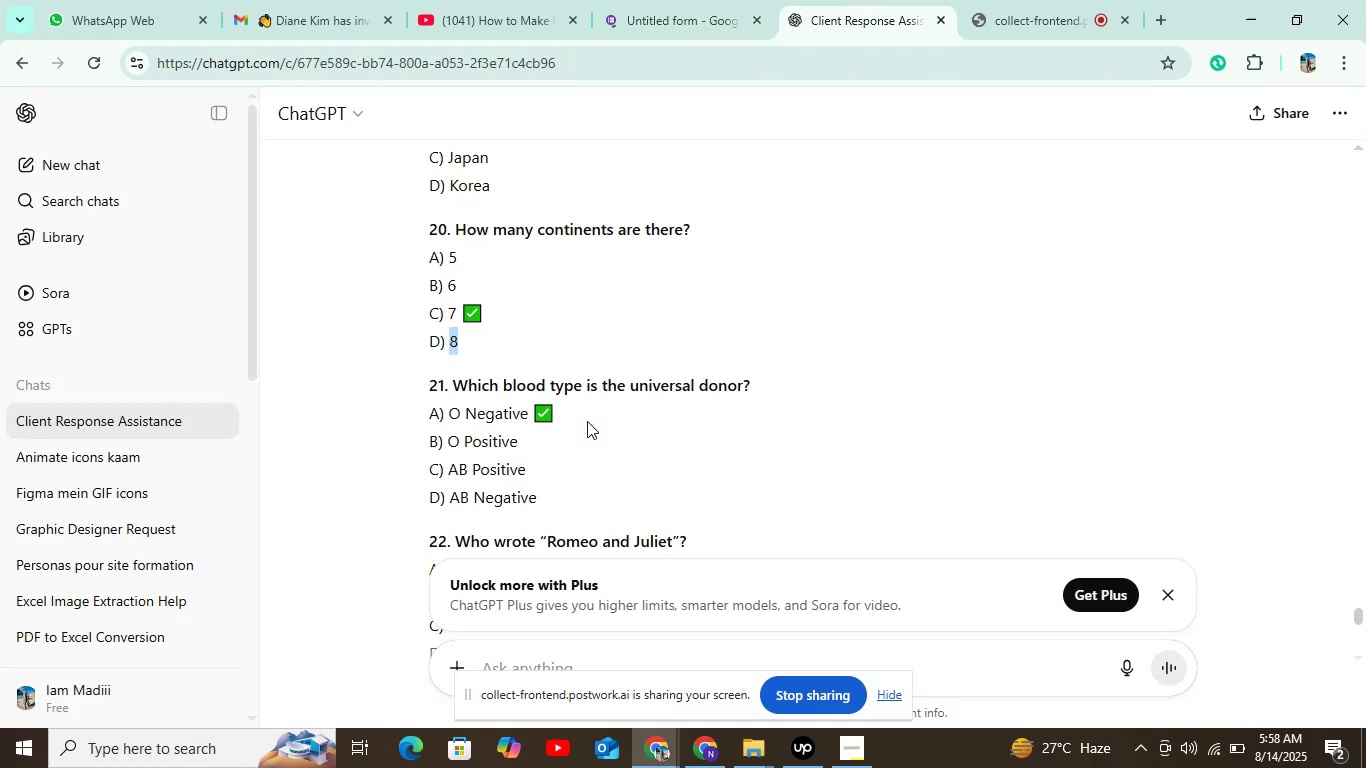 
wait(7.2)
 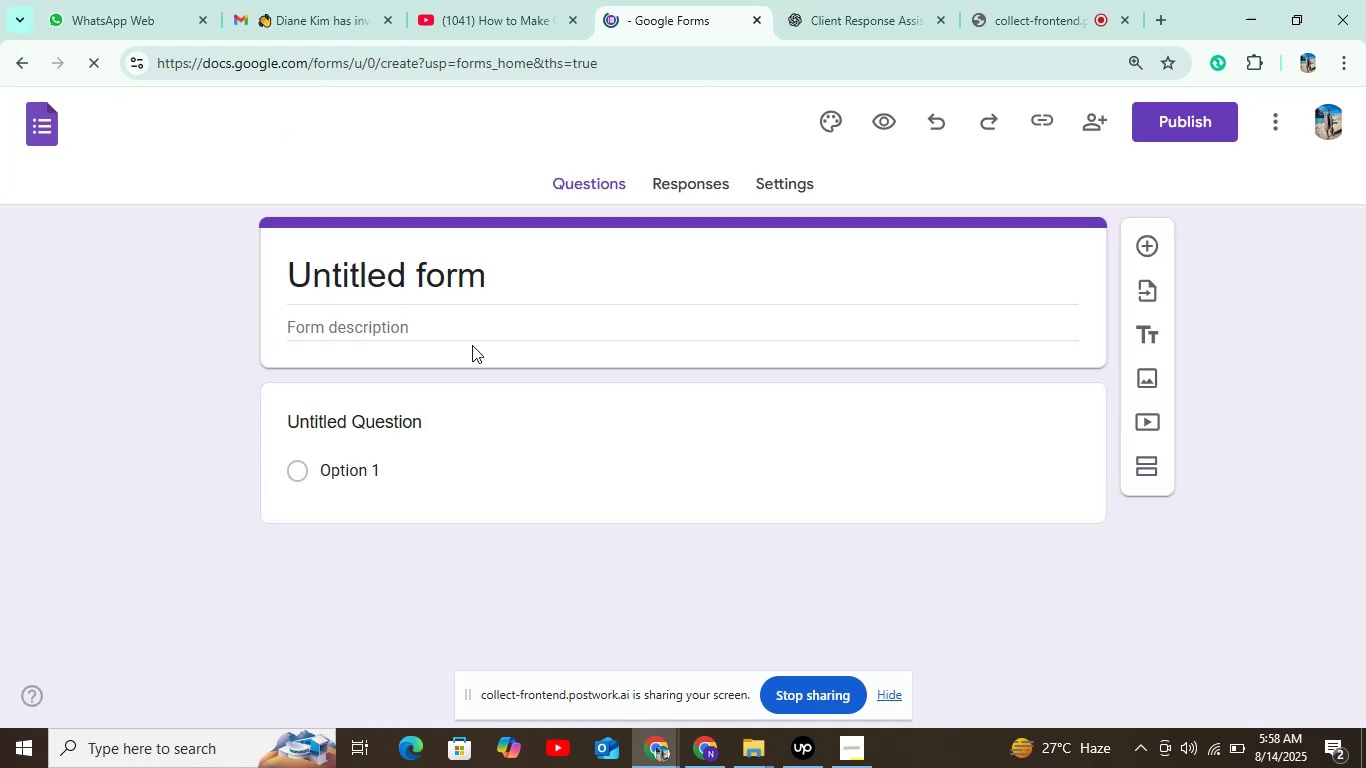 
left_click_drag(start_coordinate=[453, 379], to_coordinate=[896, 412])
 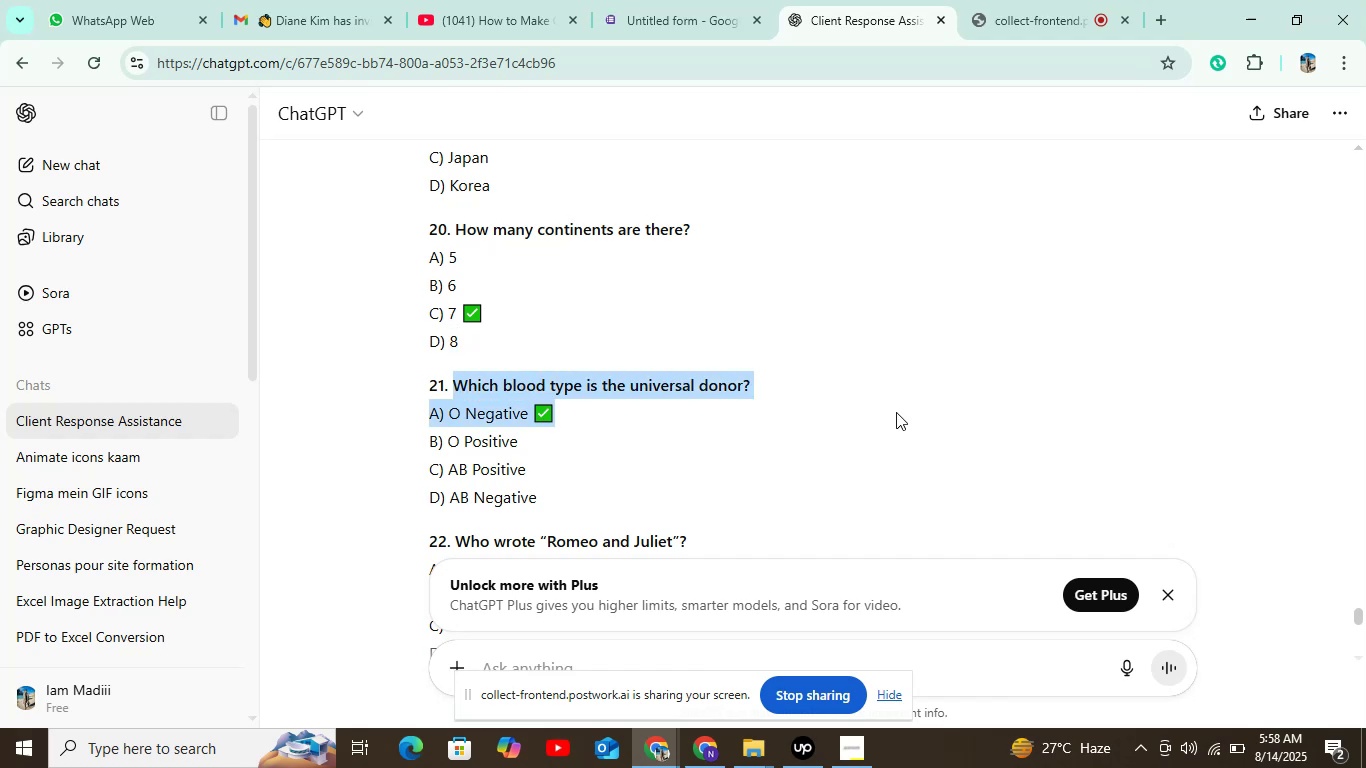 
left_click([896, 412])
 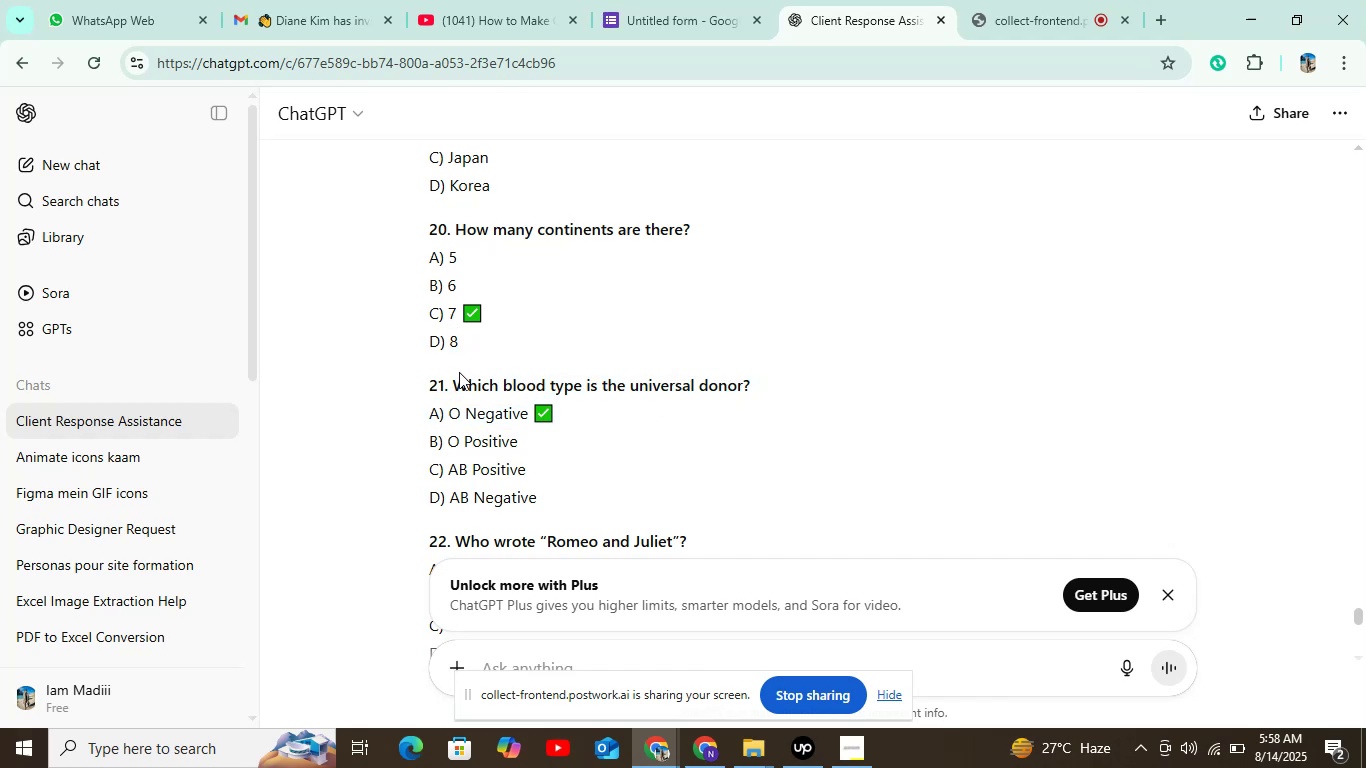 
left_click_drag(start_coordinate=[453, 380], to_coordinate=[812, 395])
 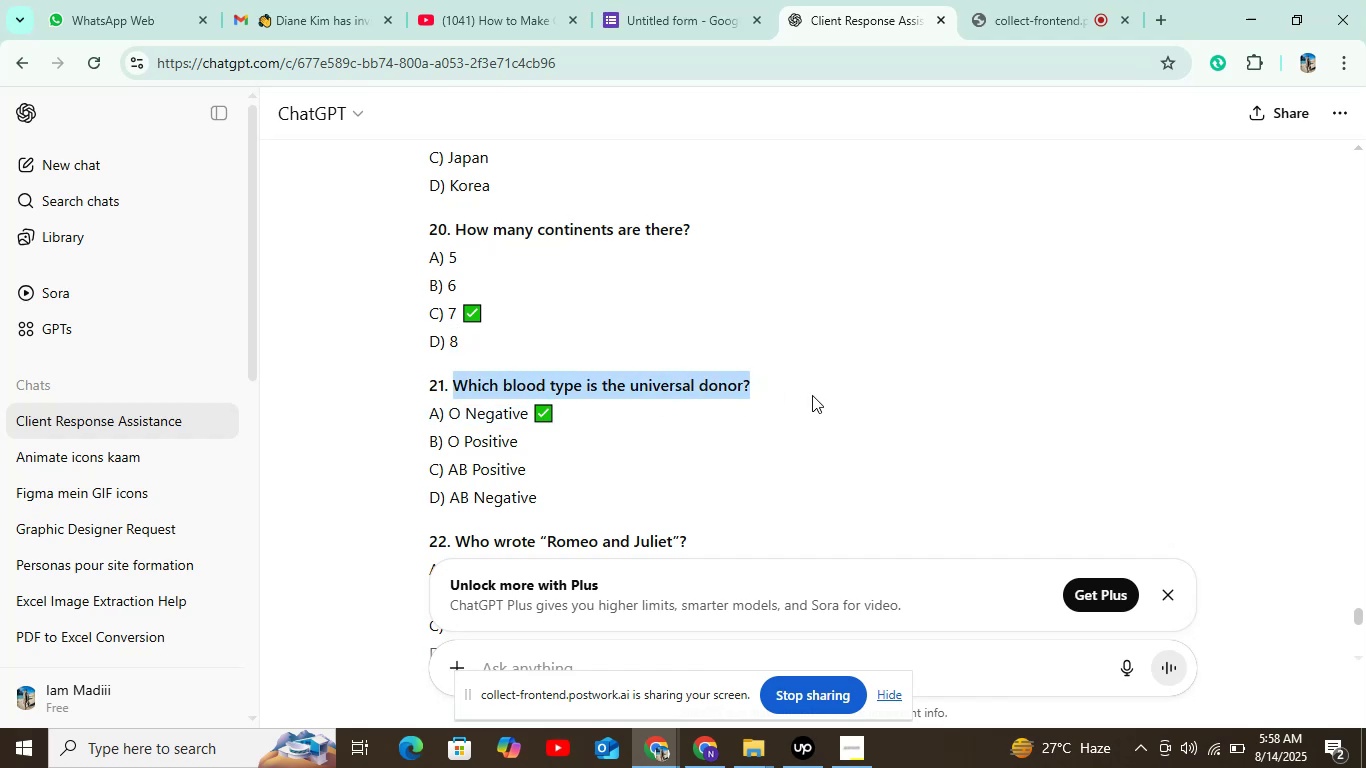 
key(Control+C)
 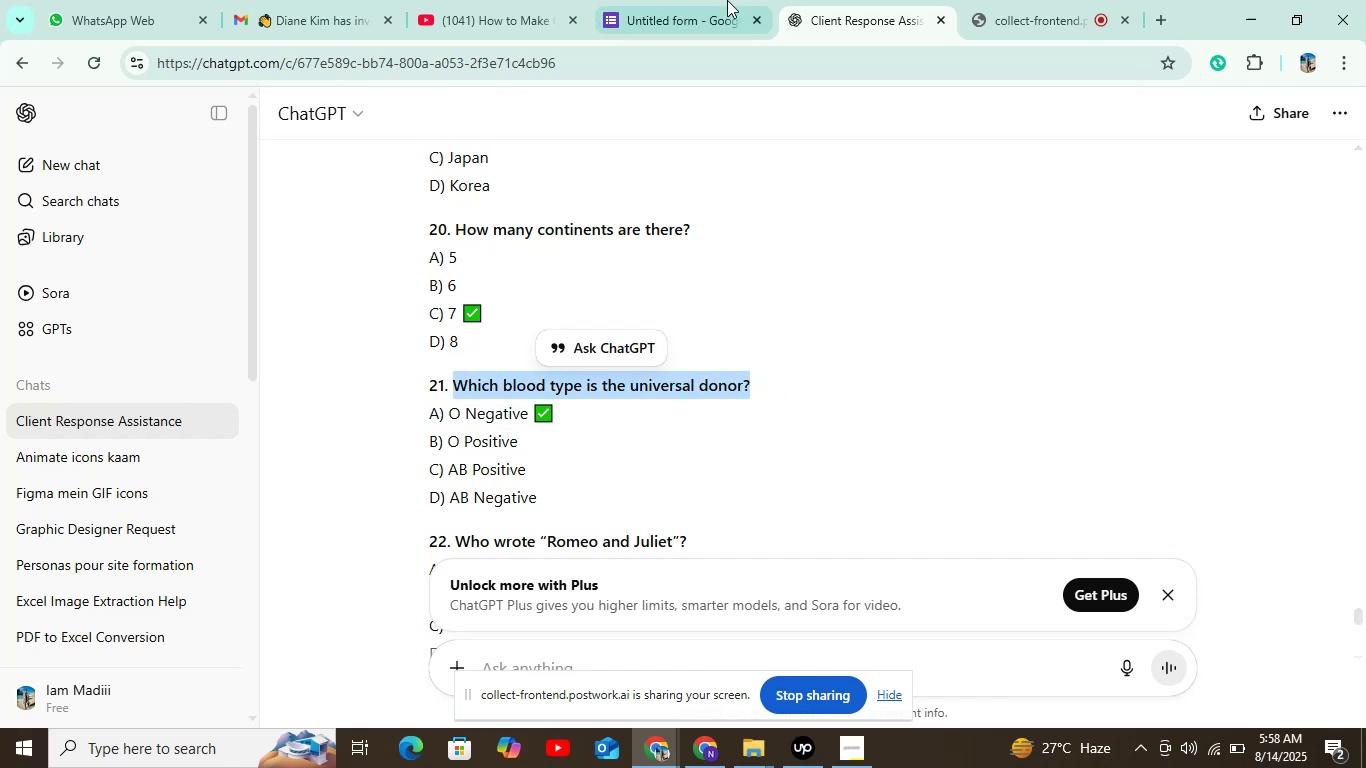 
left_click([725, 0])
 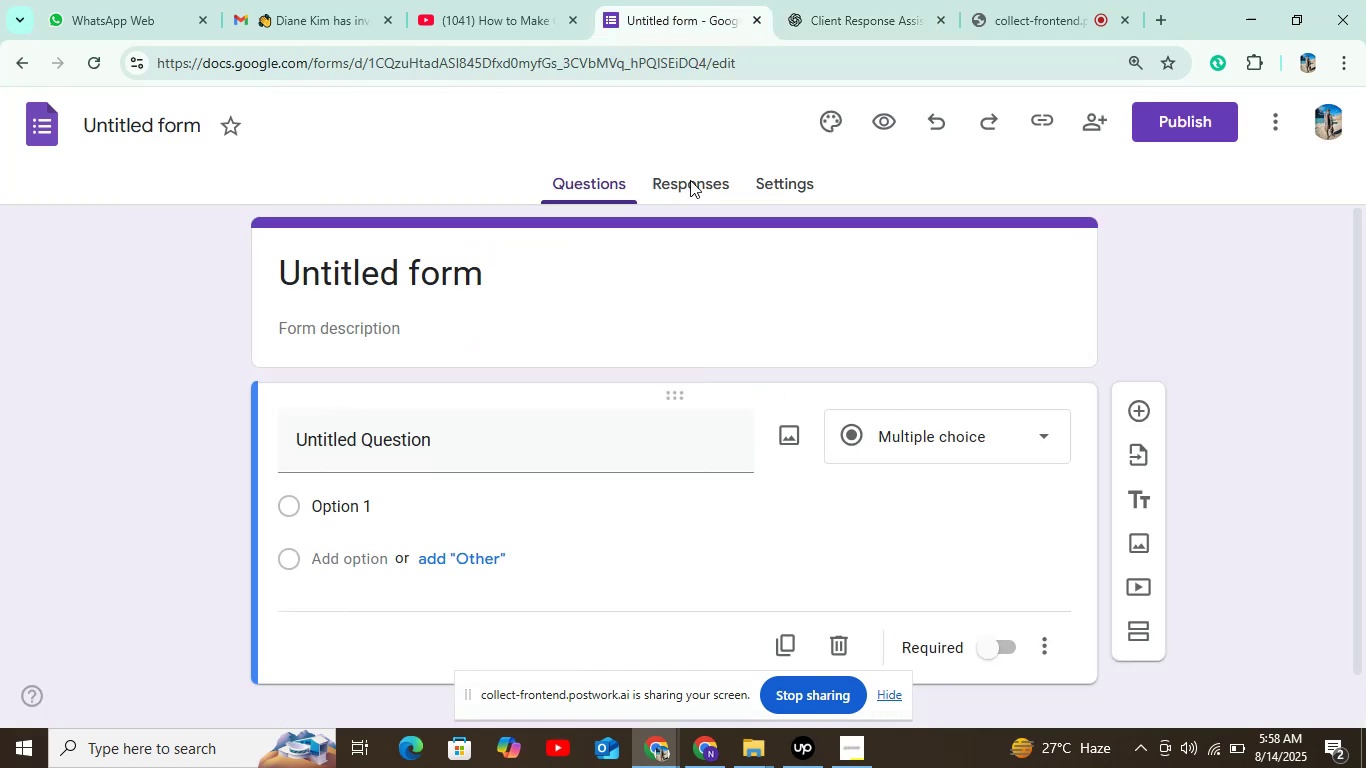 
key(Control+V)
 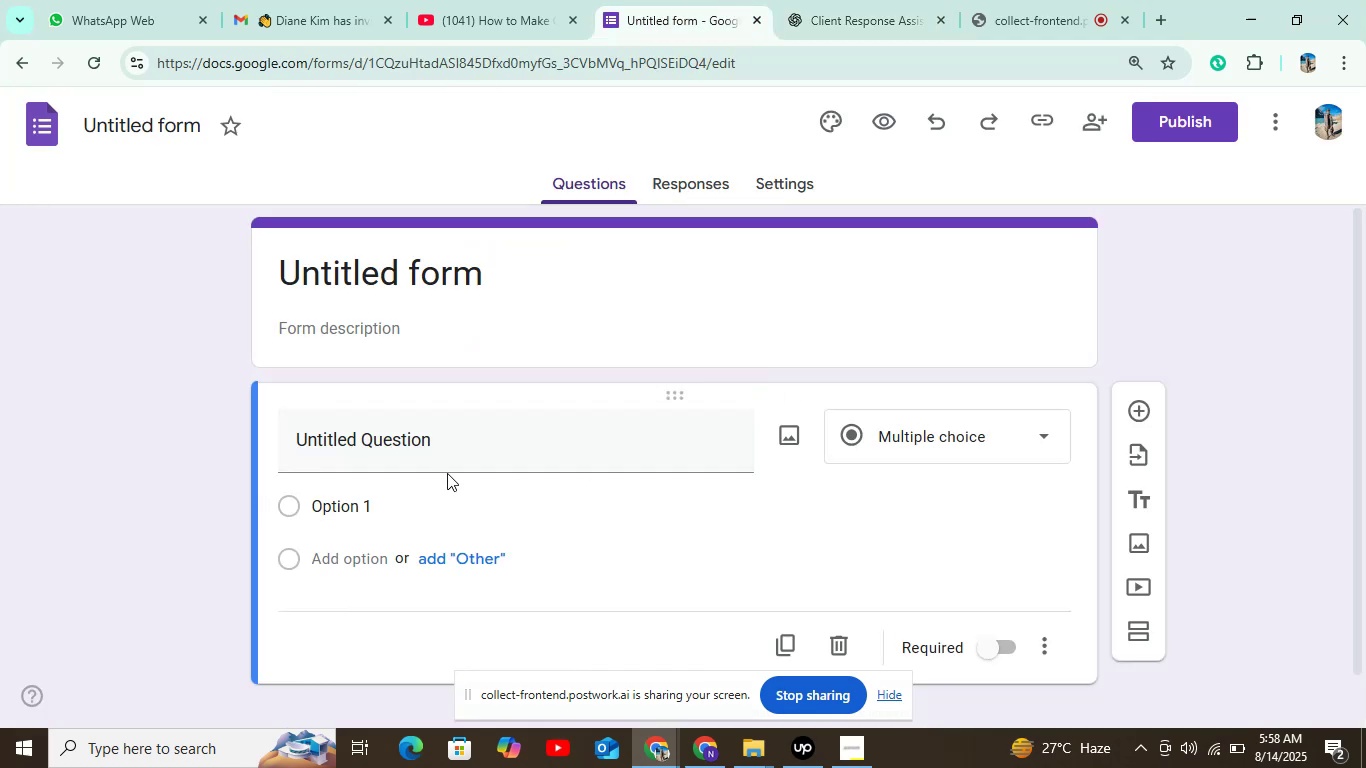 
left_click_drag(start_coordinate=[447, 433], to_coordinate=[315, 447])
 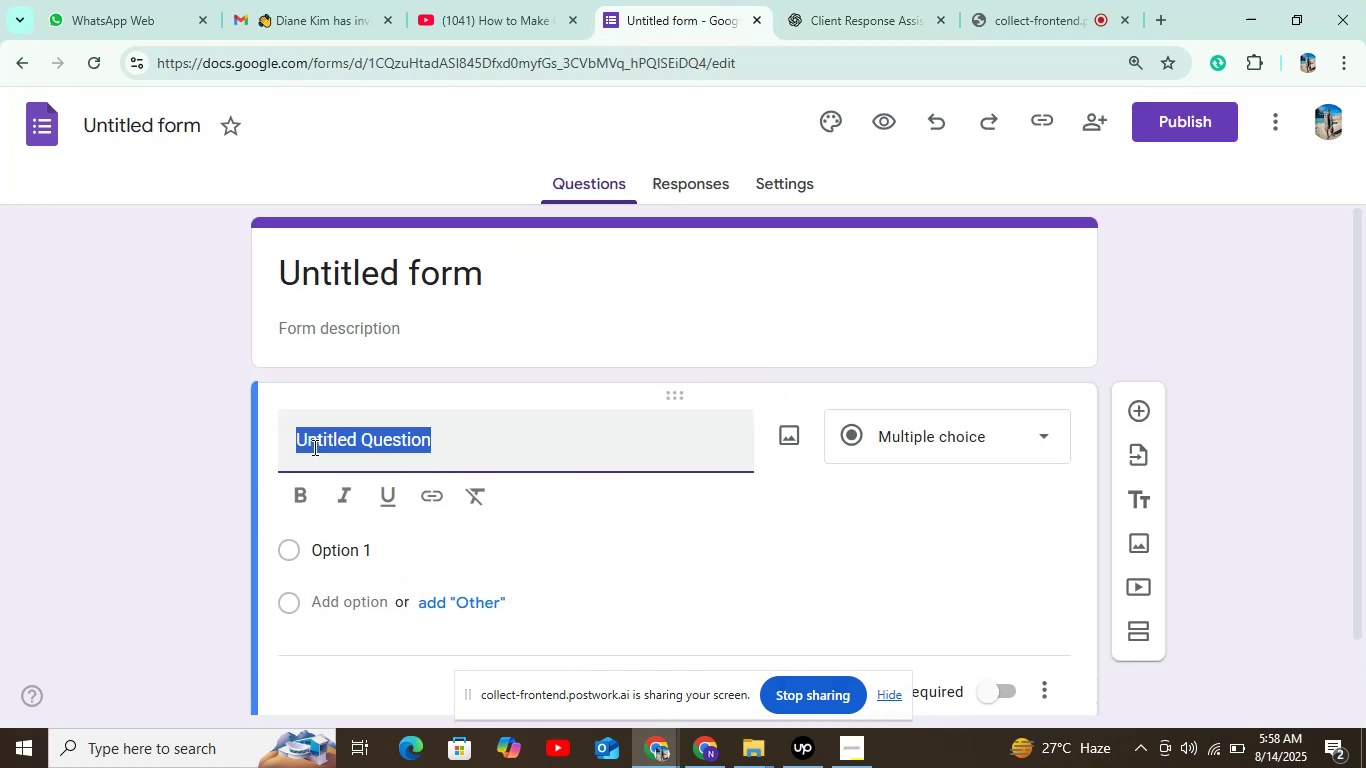 
key(Control+V)
 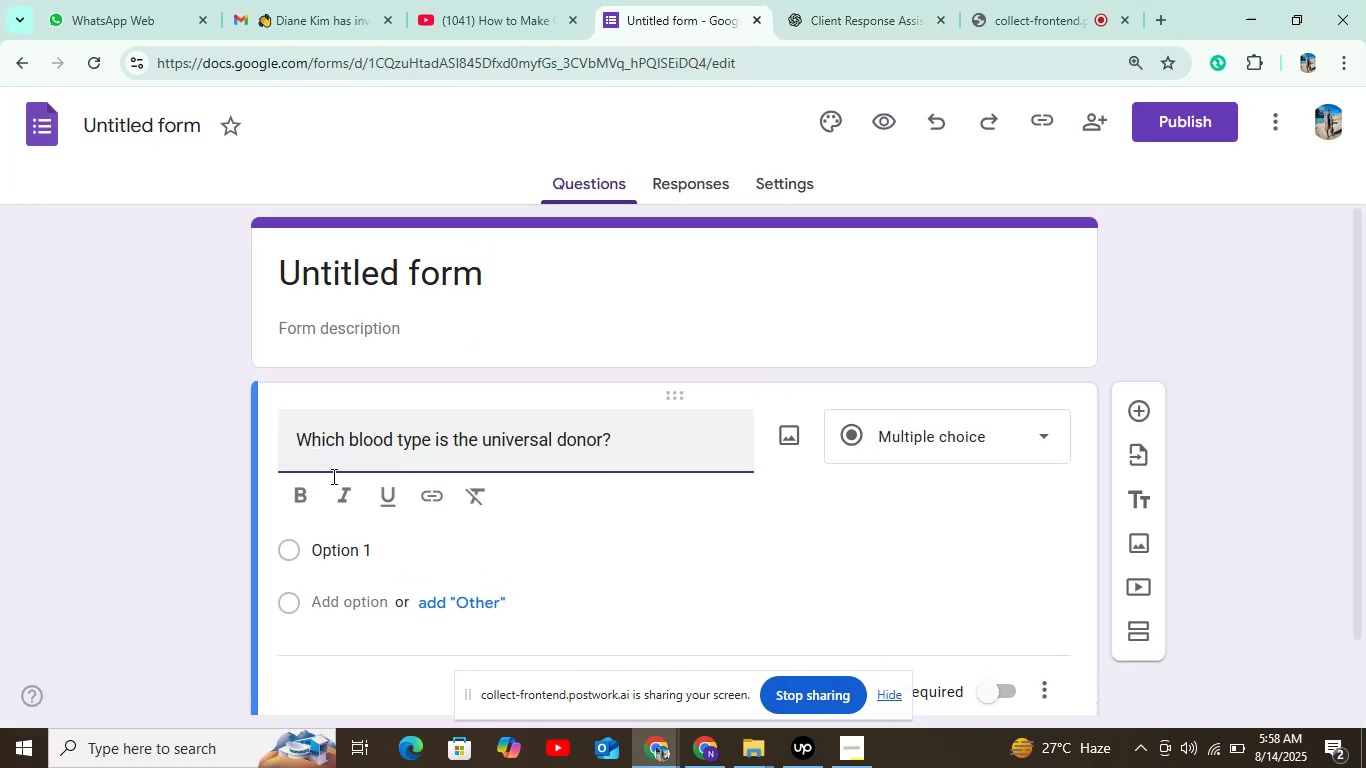 
left_click([318, 540])
 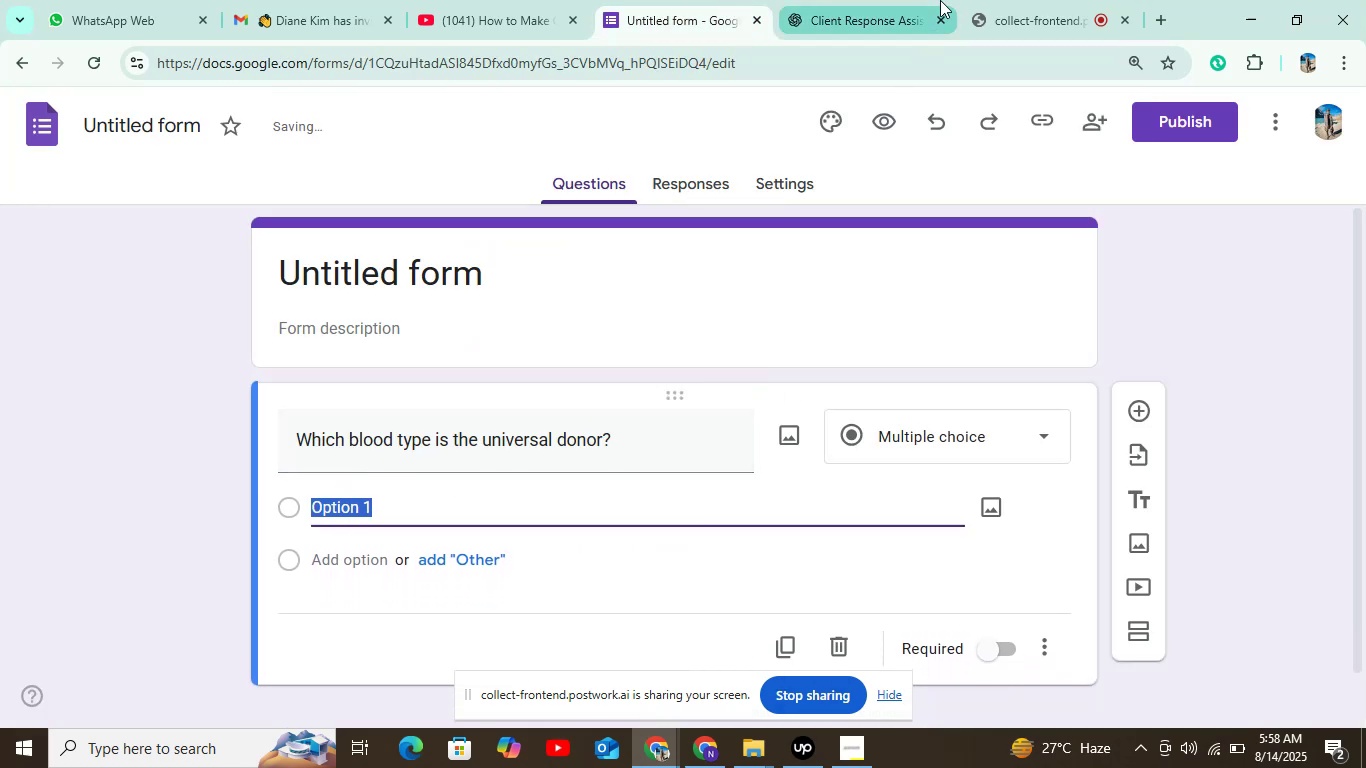 
left_click([846, 0])
 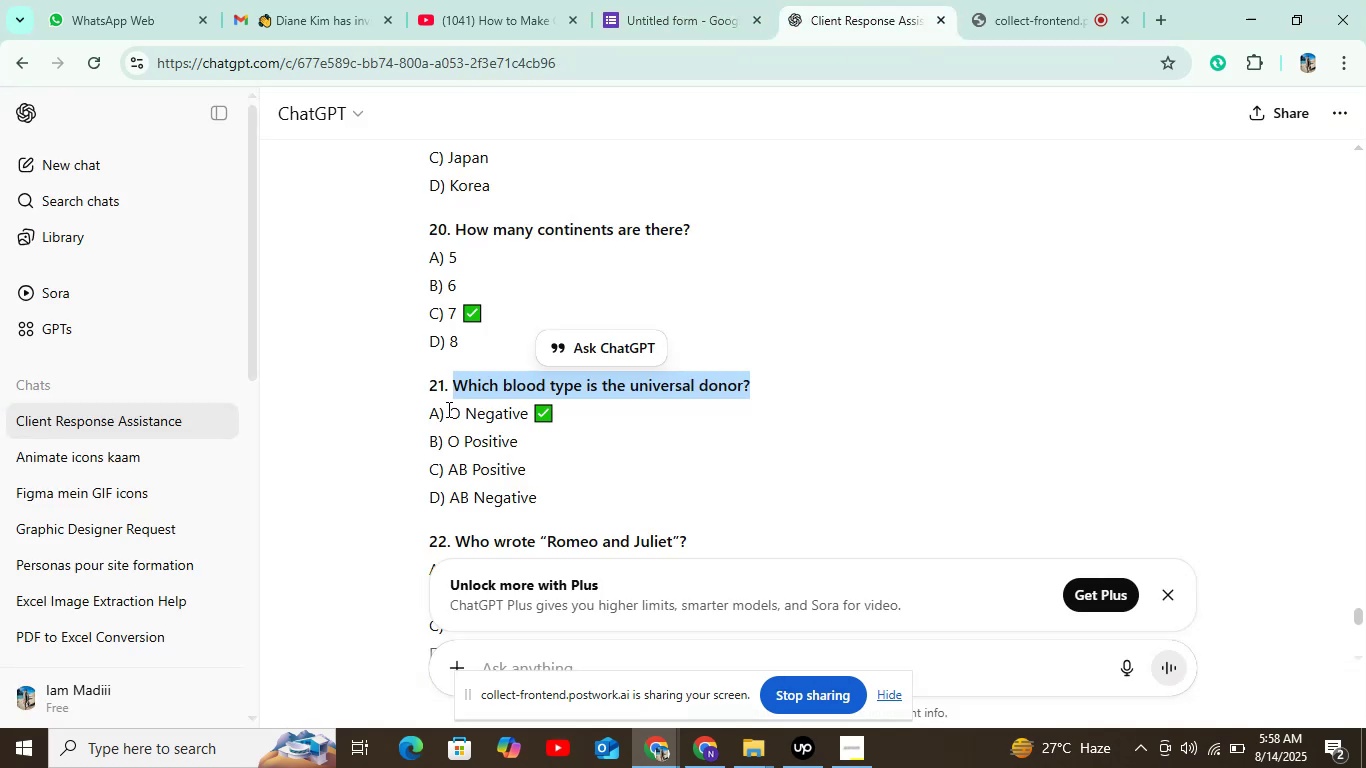 
left_click_drag(start_coordinate=[450, 417], to_coordinate=[534, 412])
 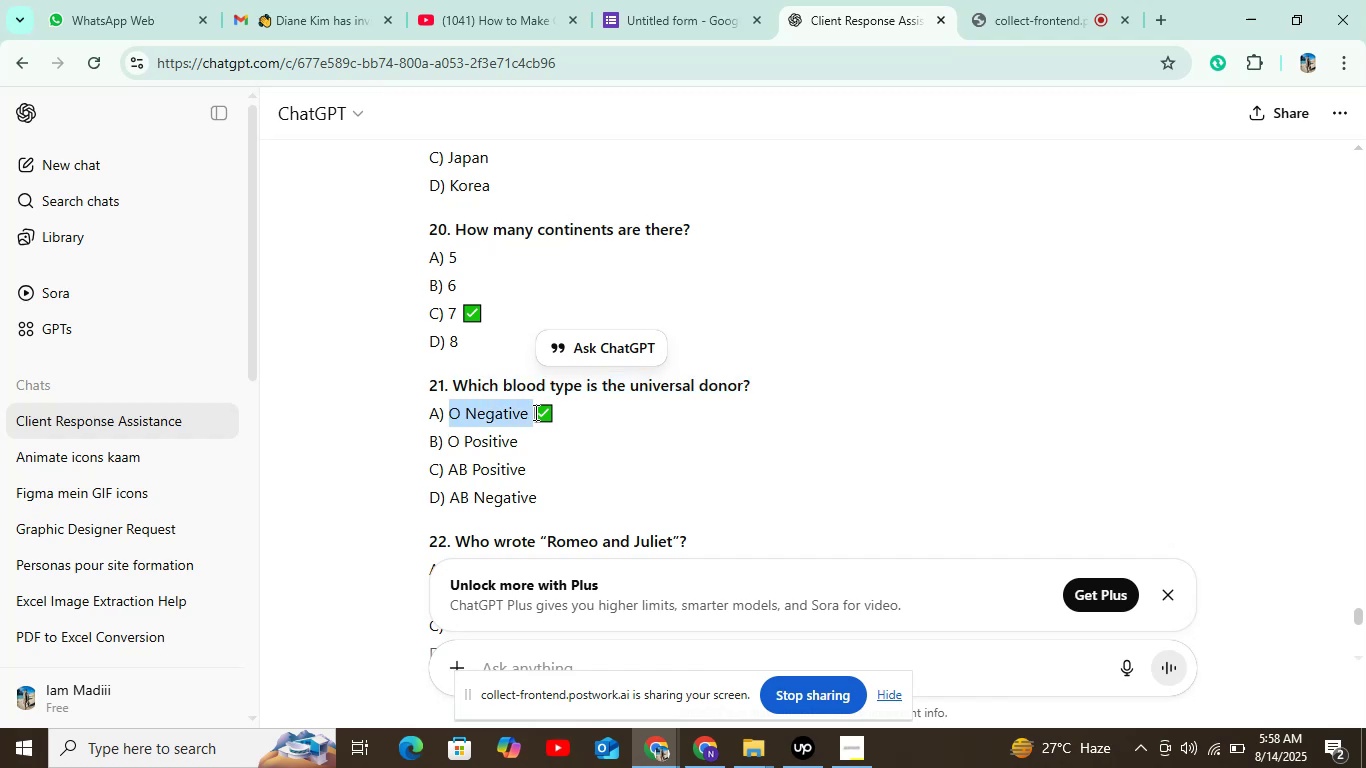 
key(Control+C)
 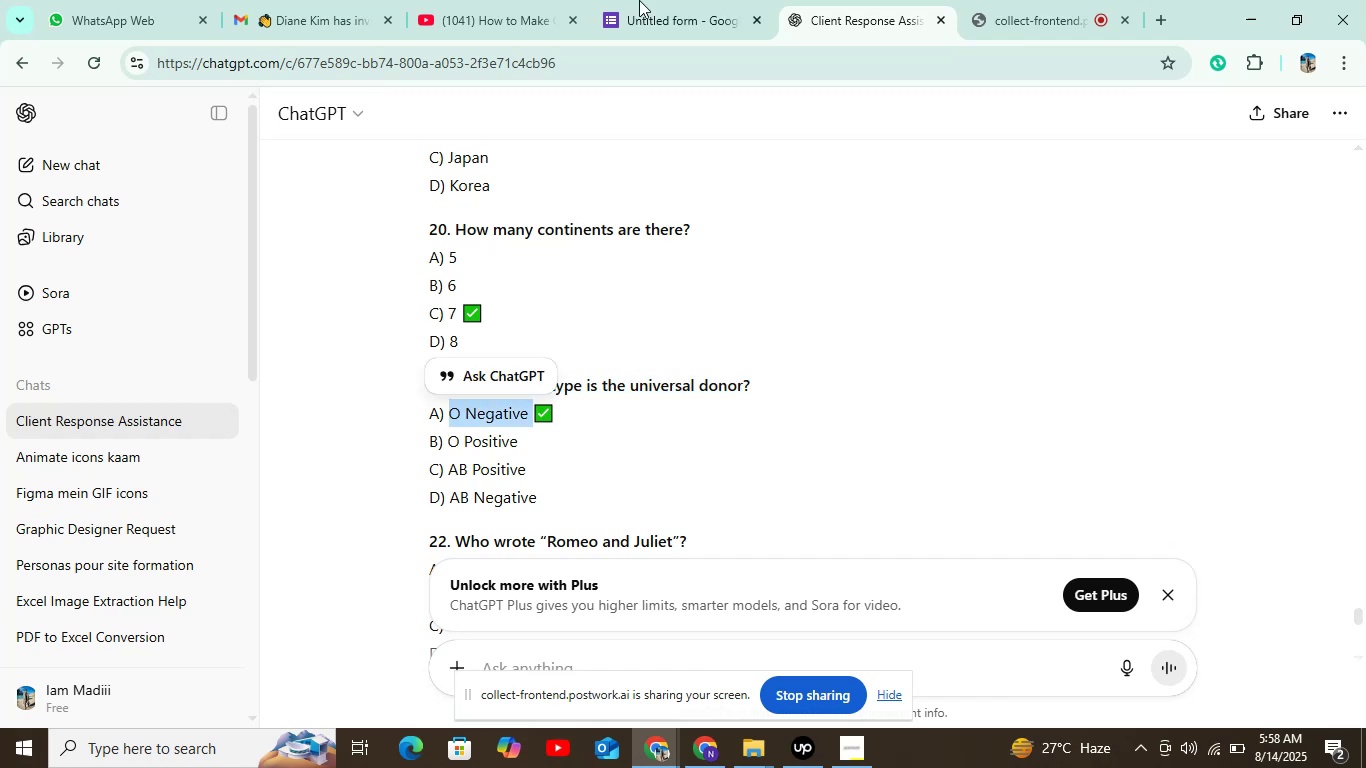 
left_click([672, 0])
 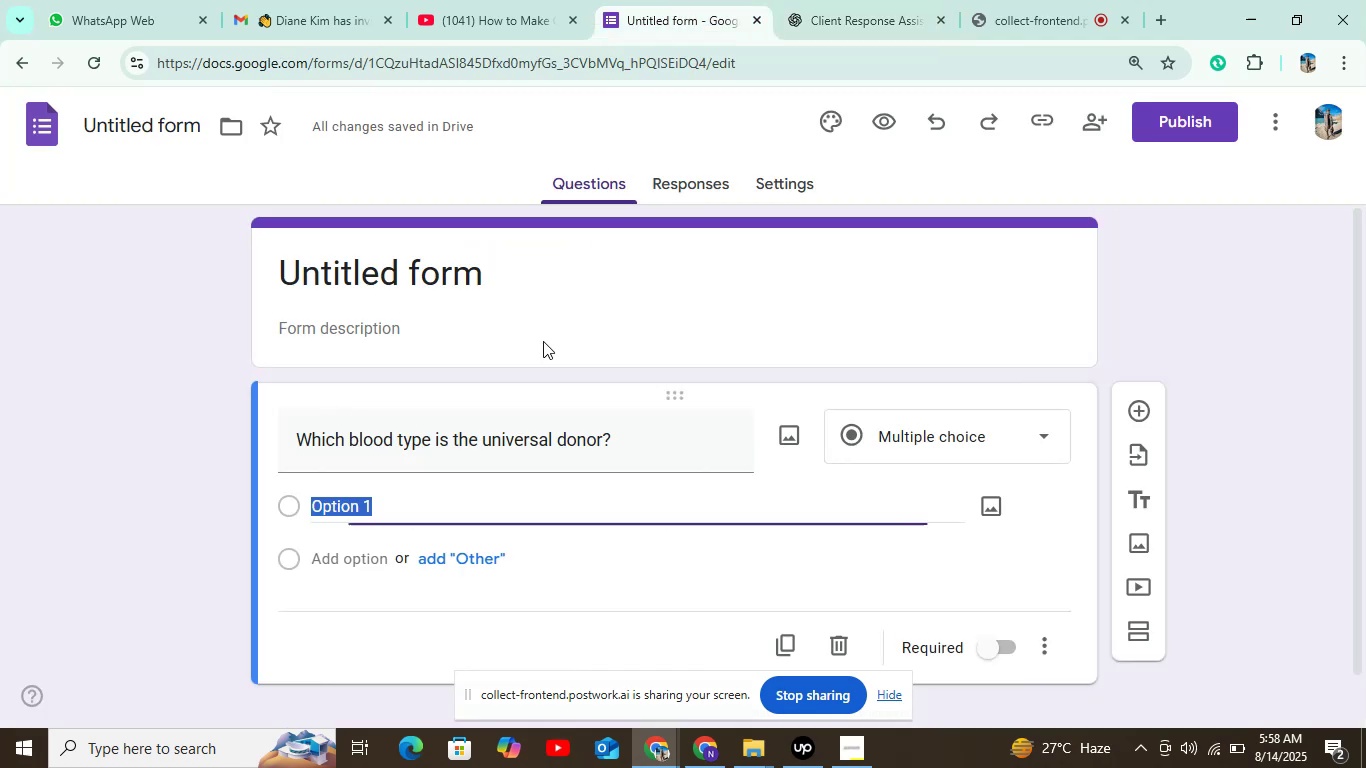 
key(Control+V)
 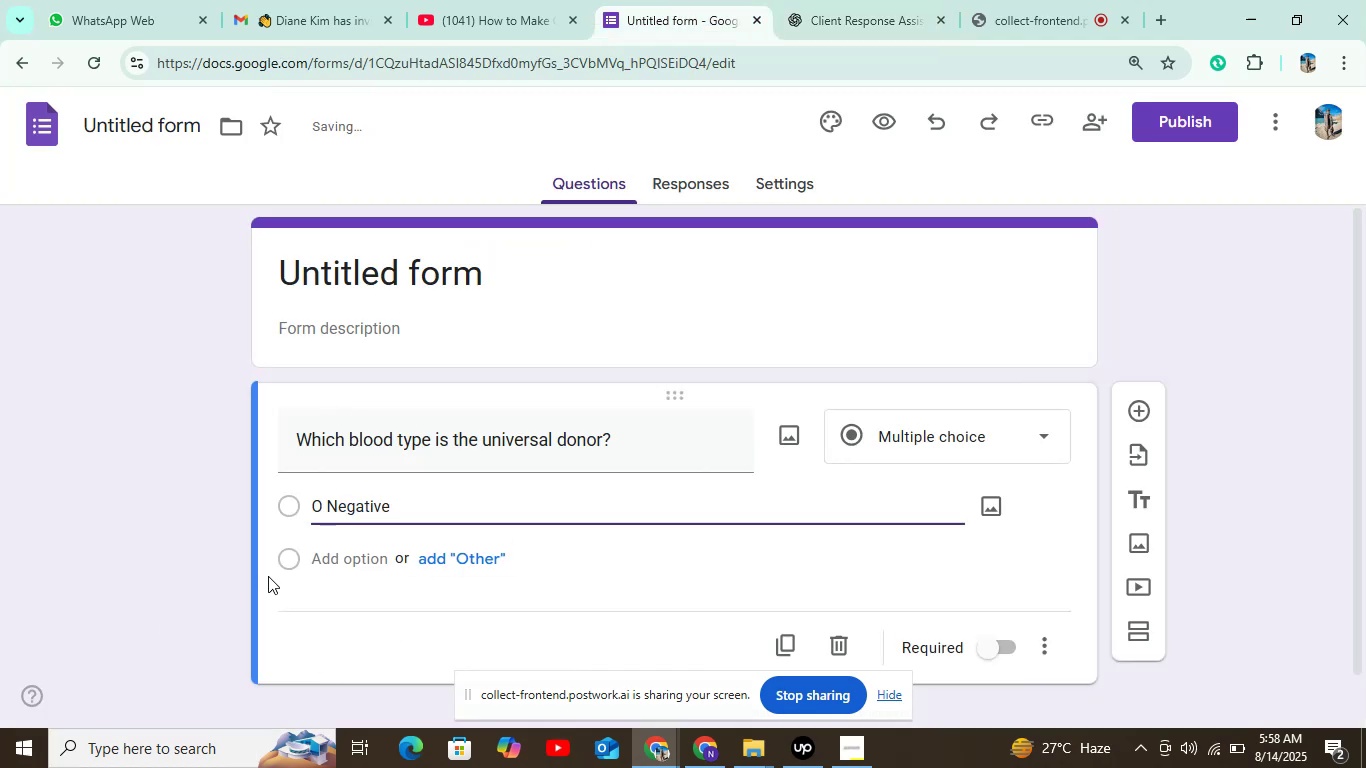 
left_click([320, 557])
 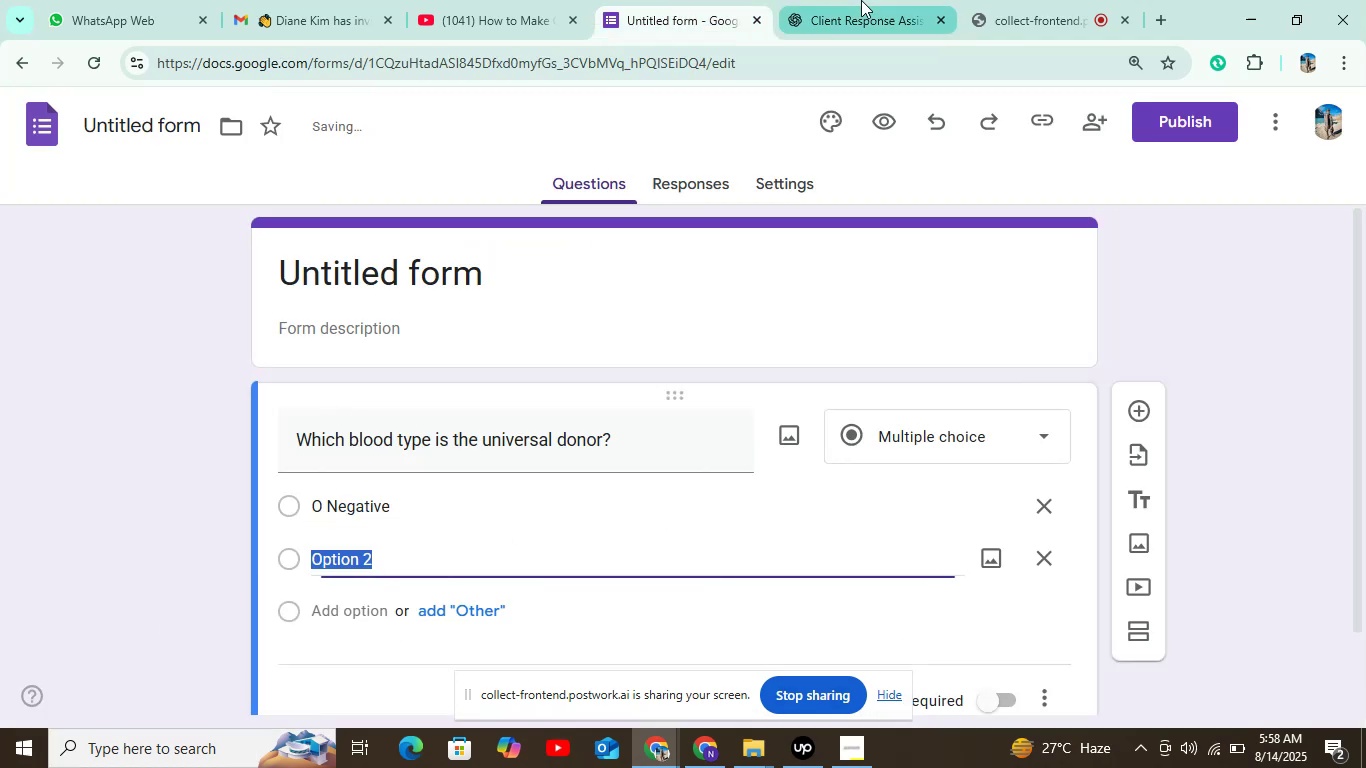 
left_click([868, 0])
 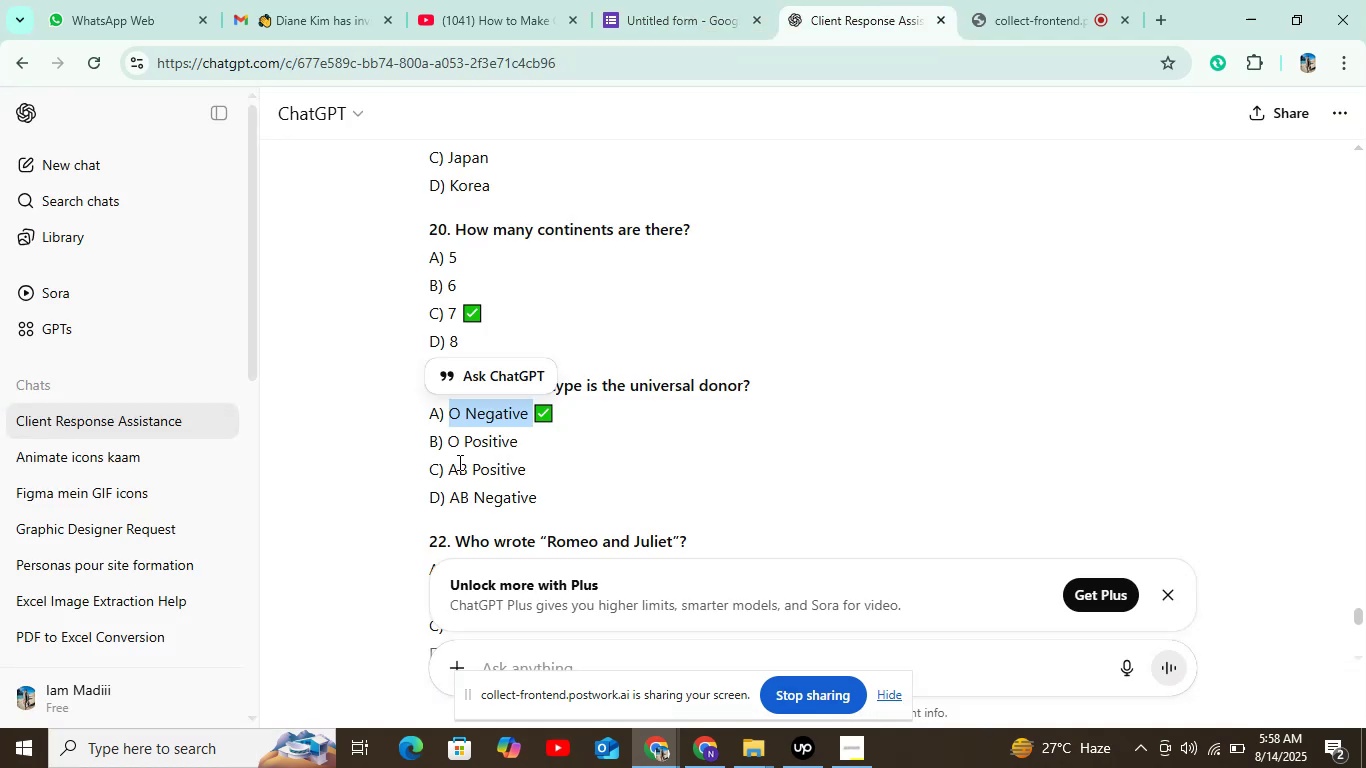 
left_click_drag(start_coordinate=[446, 444], to_coordinate=[522, 435])
 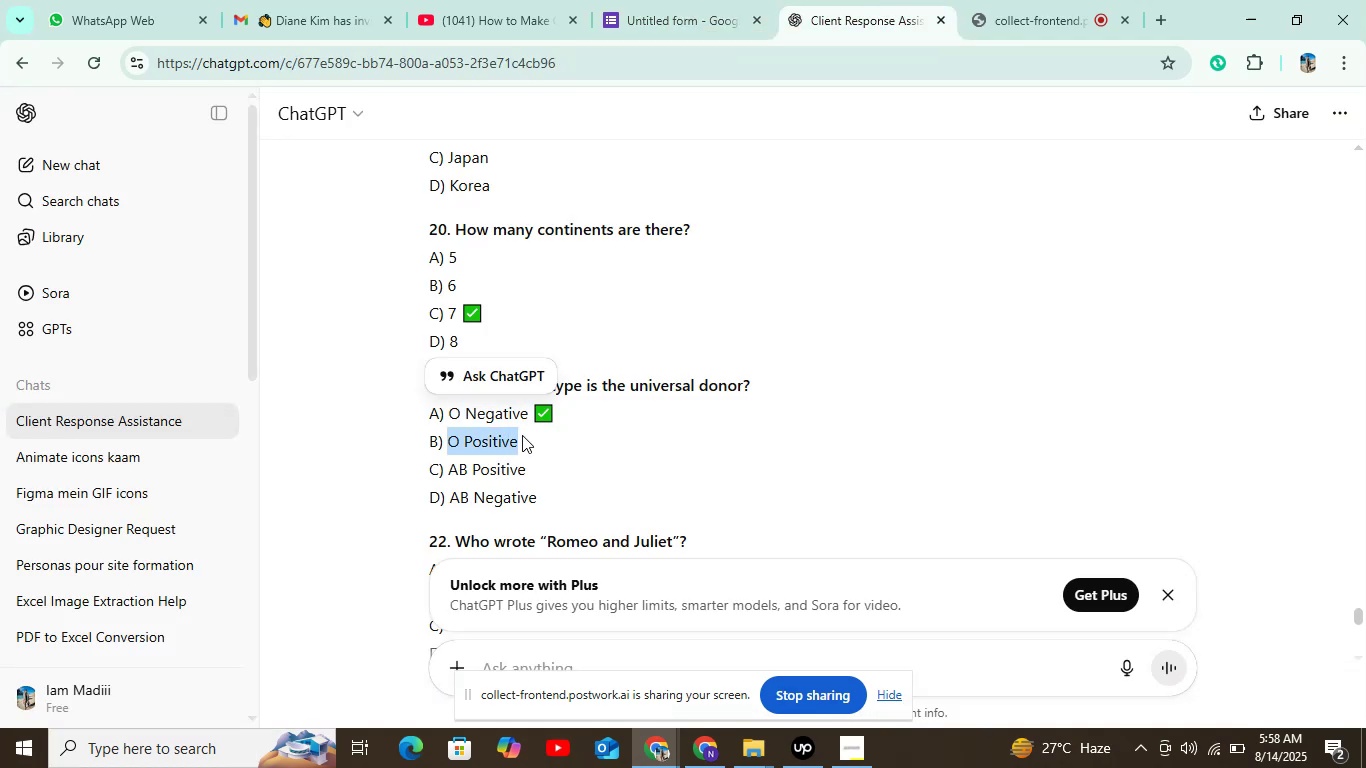 
key(Control+C)
 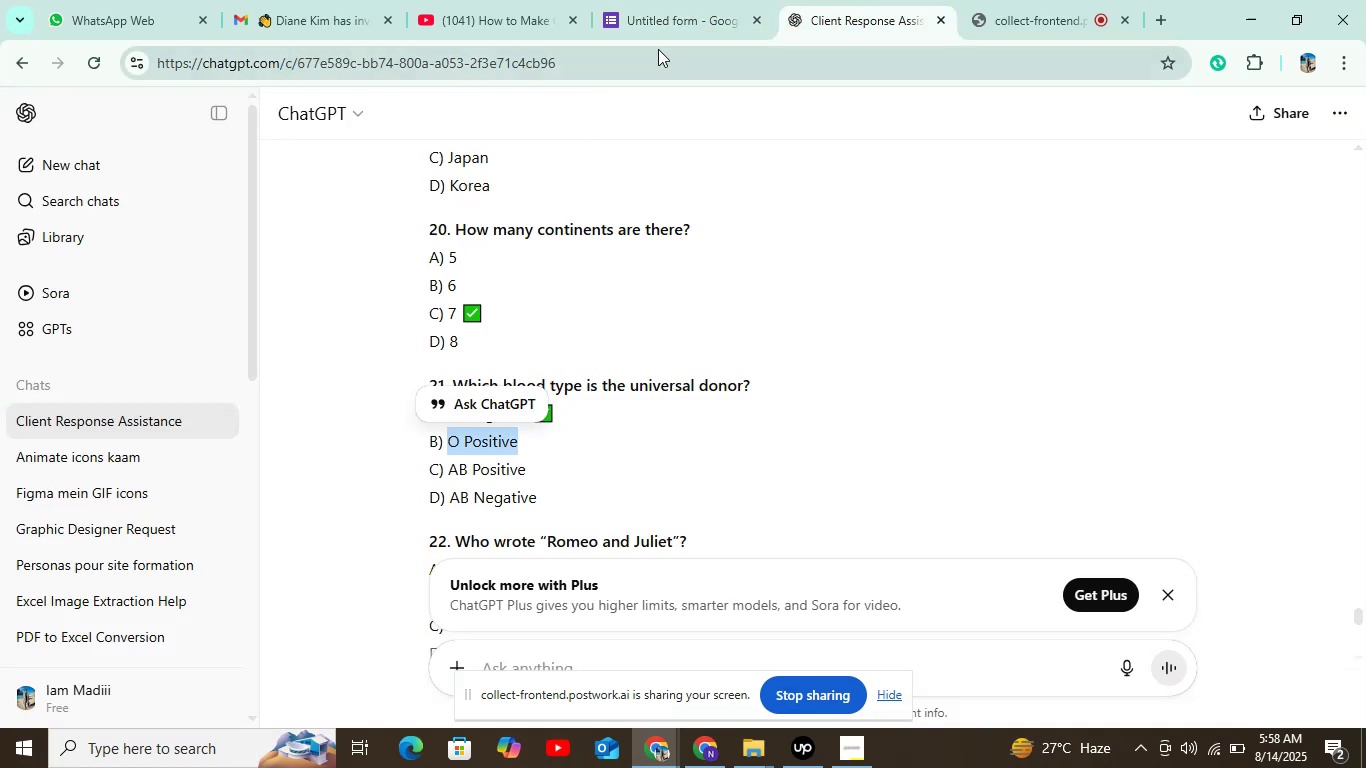 
left_click([670, 25])
 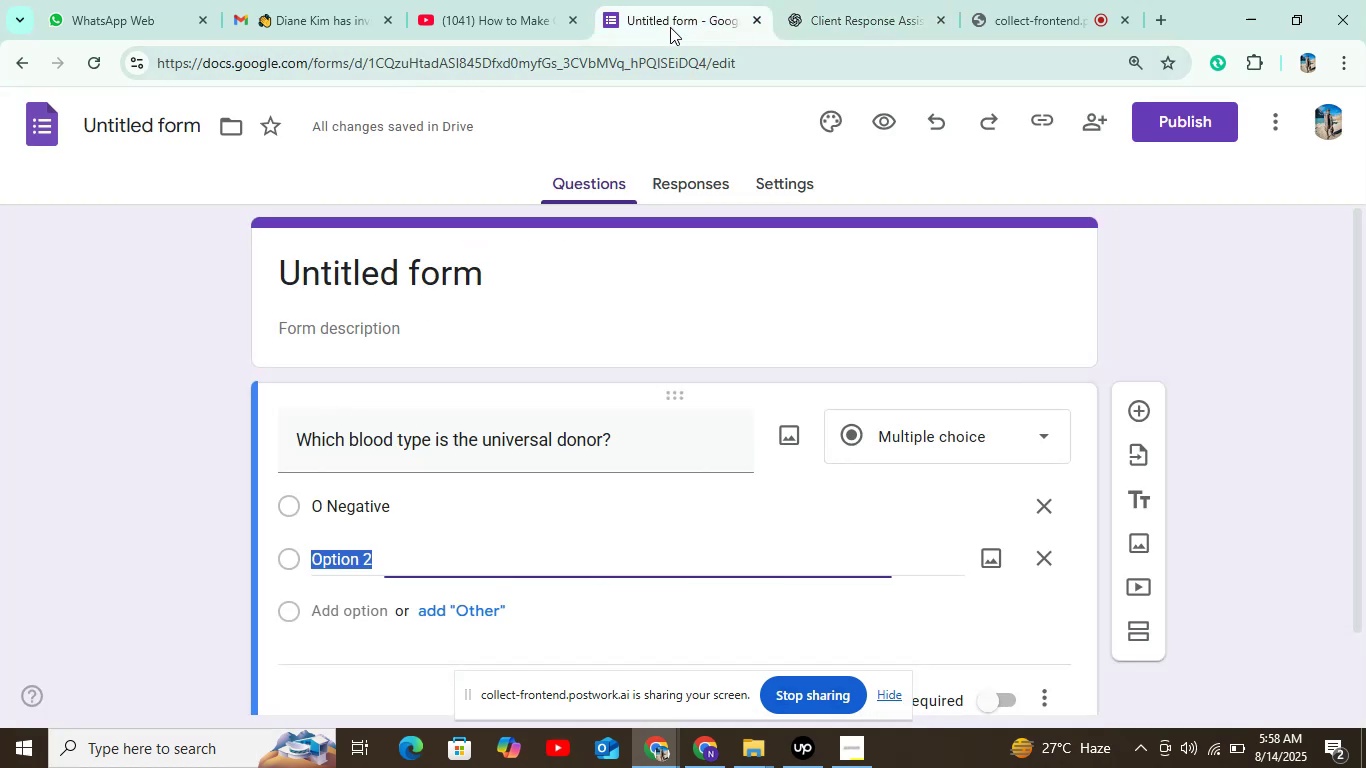 
key(Control+V)
 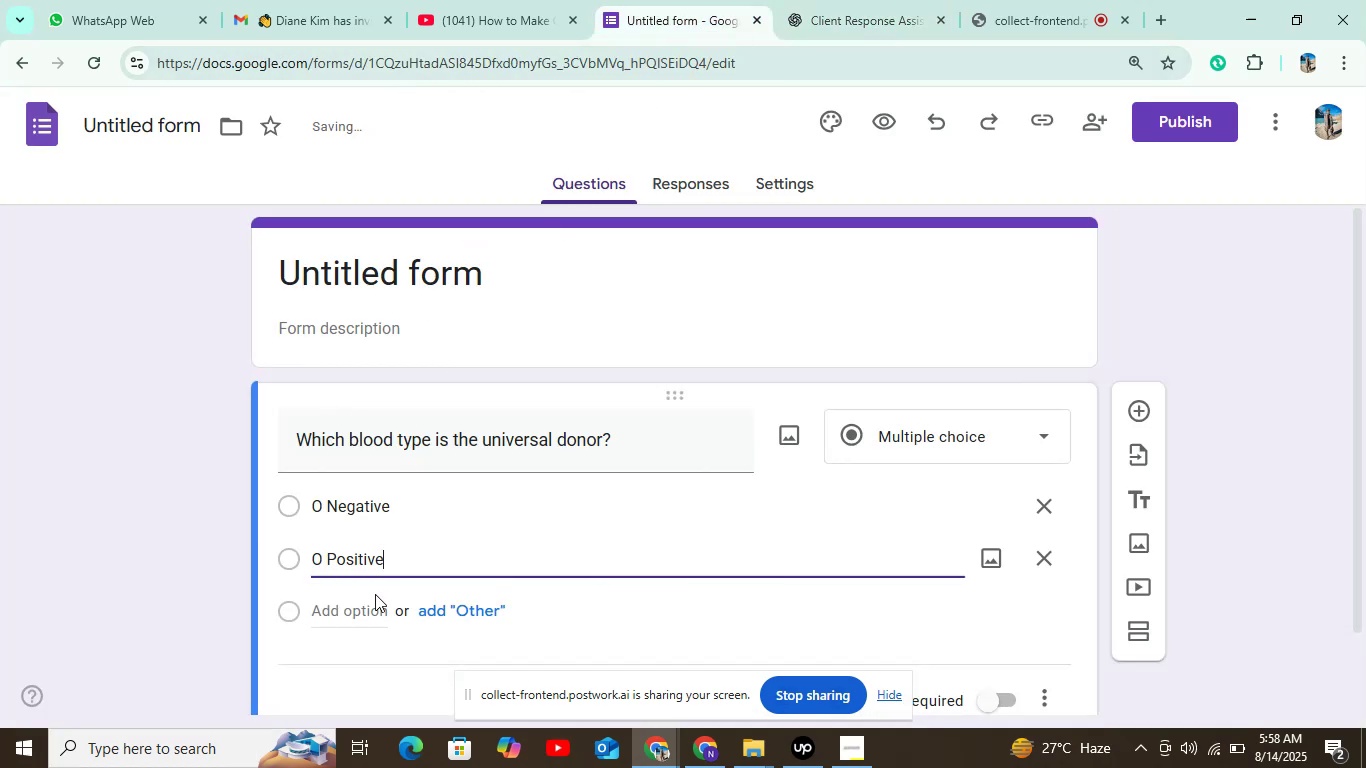 
left_click([374, 598])
 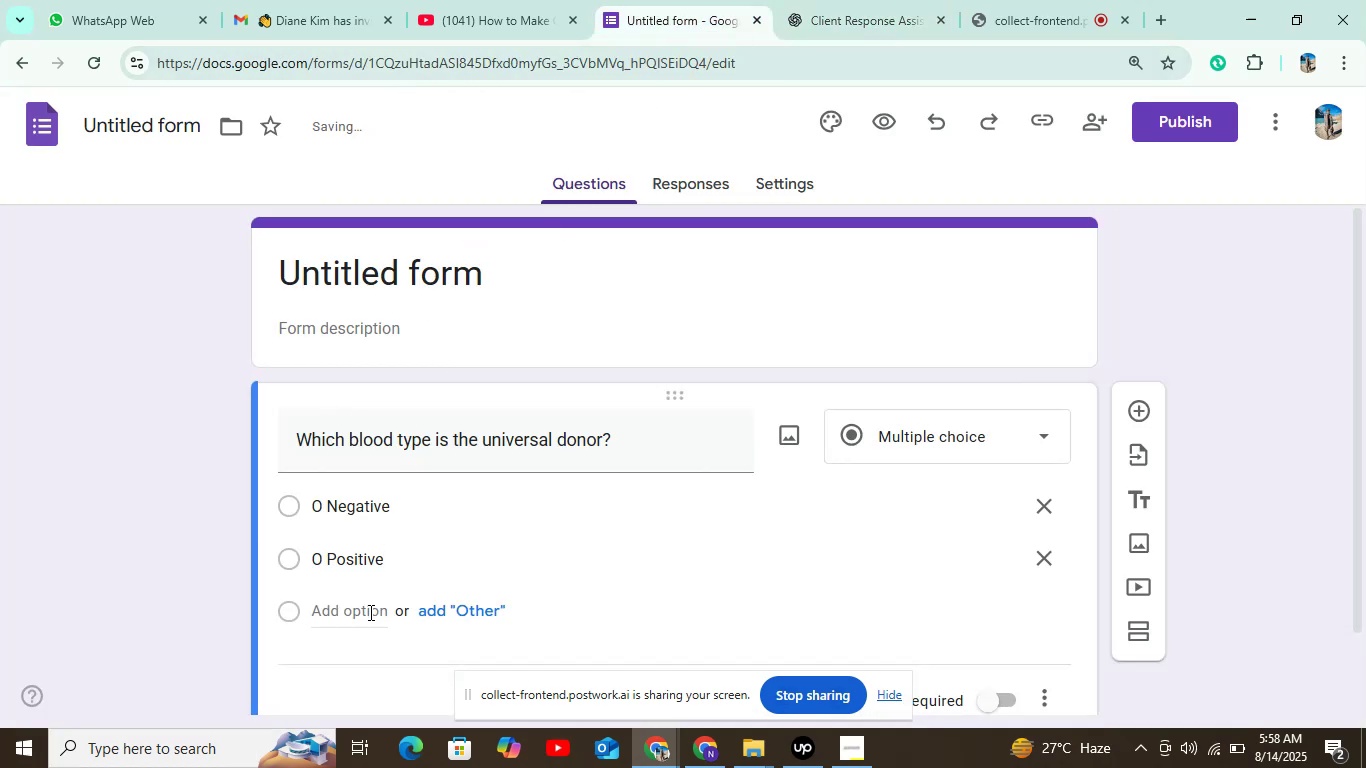 
left_click([367, 617])
 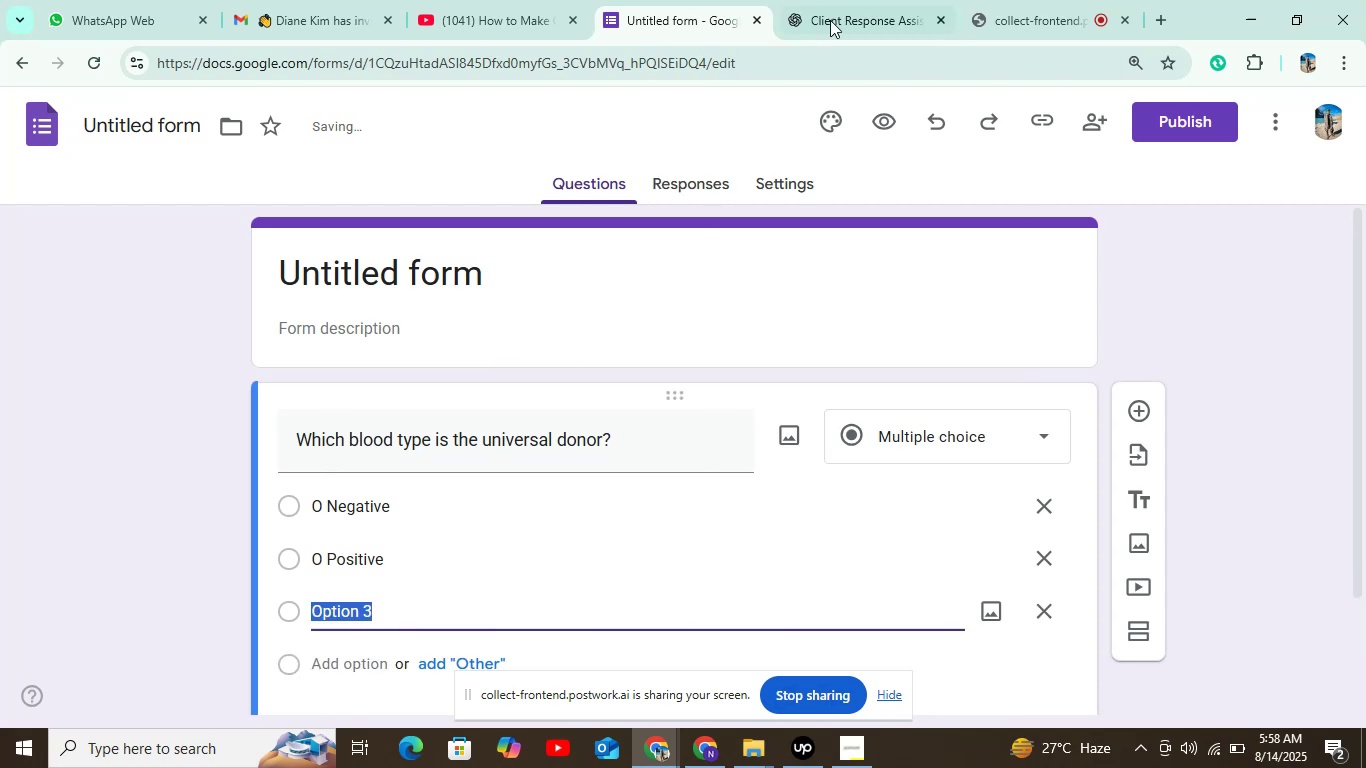 
left_click([839, 4])
 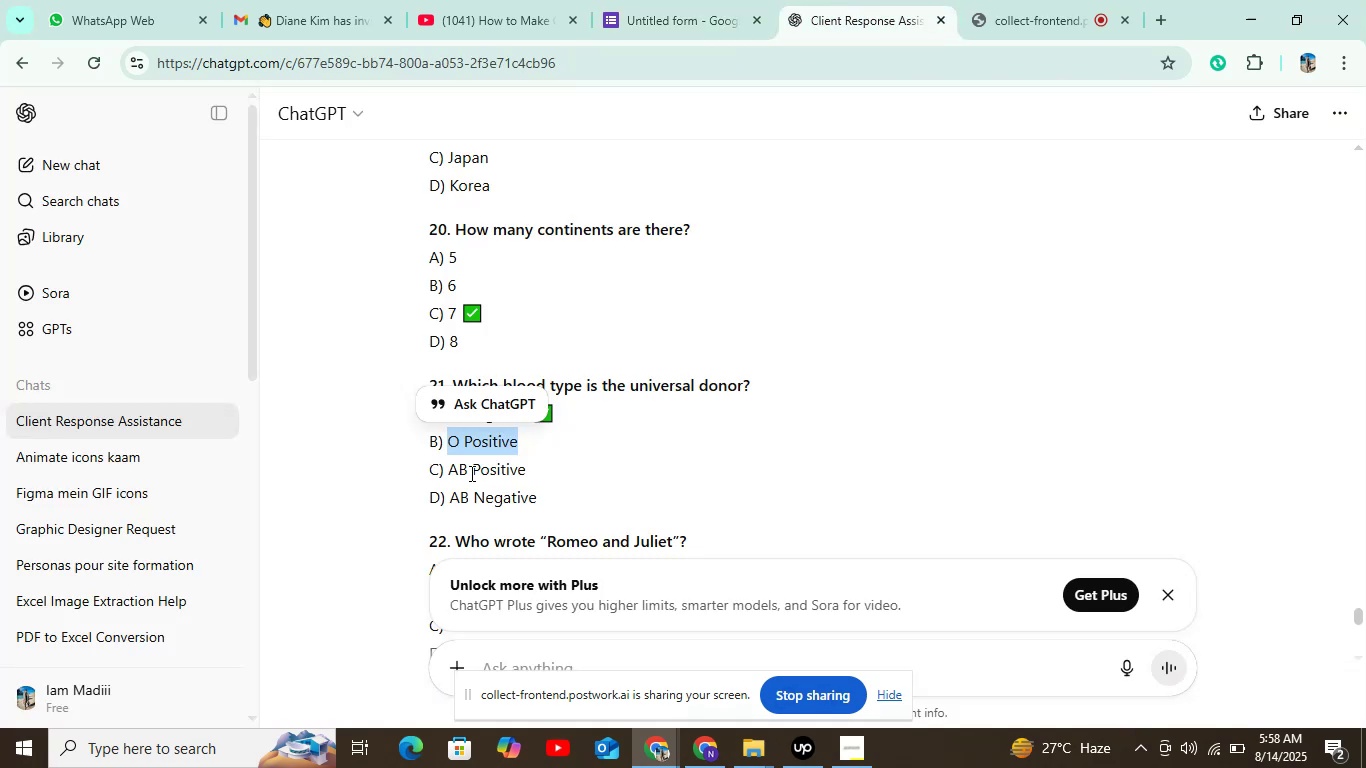 
left_click_drag(start_coordinate=[444, 468], to_coordinate=[554, 465])
 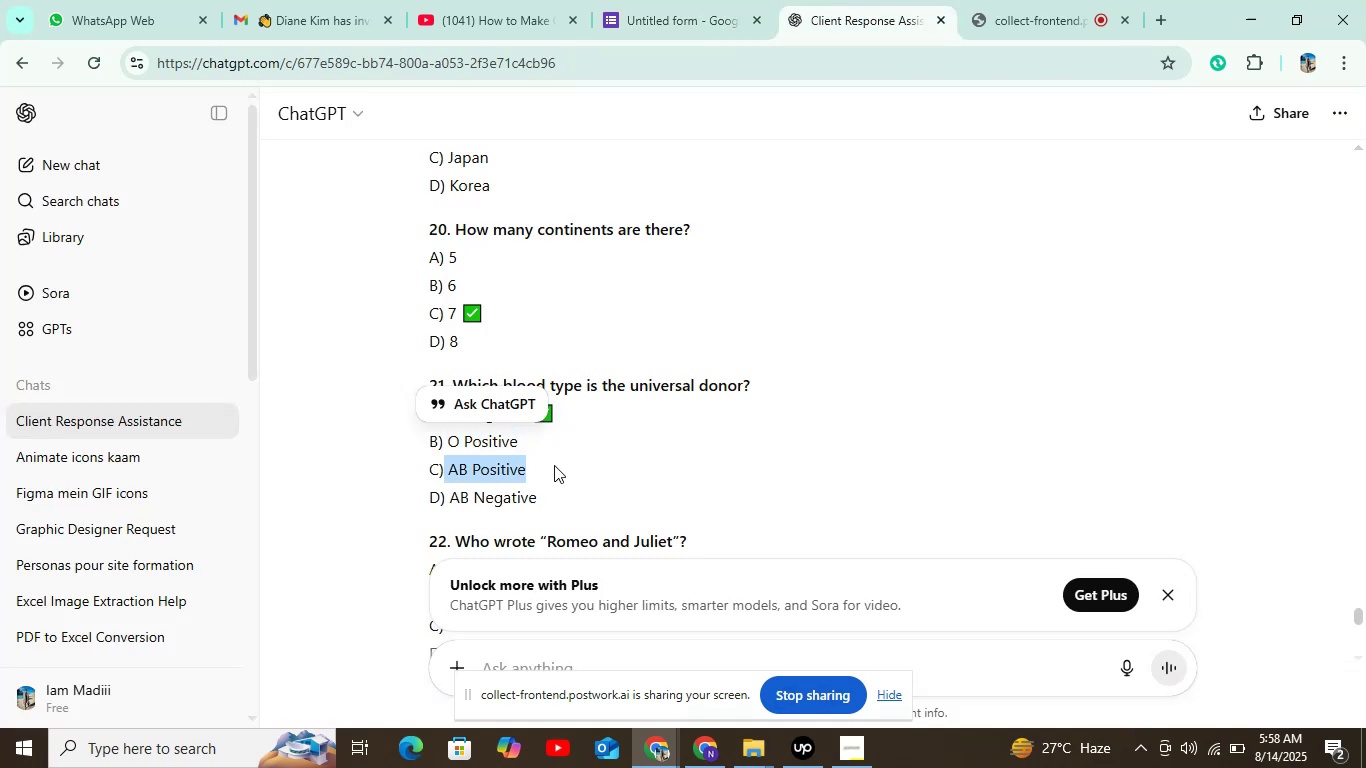 
key(Control+C)
 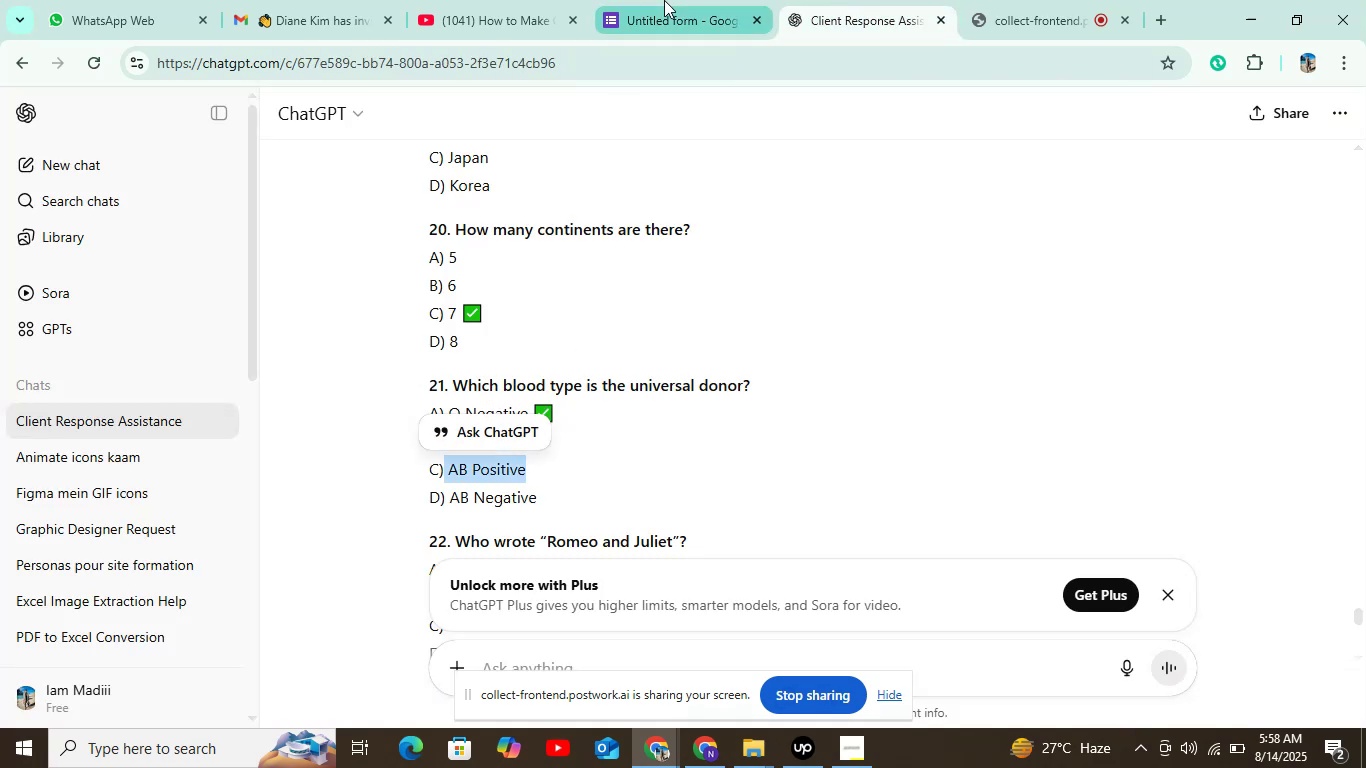 
left_click([664, 0])
 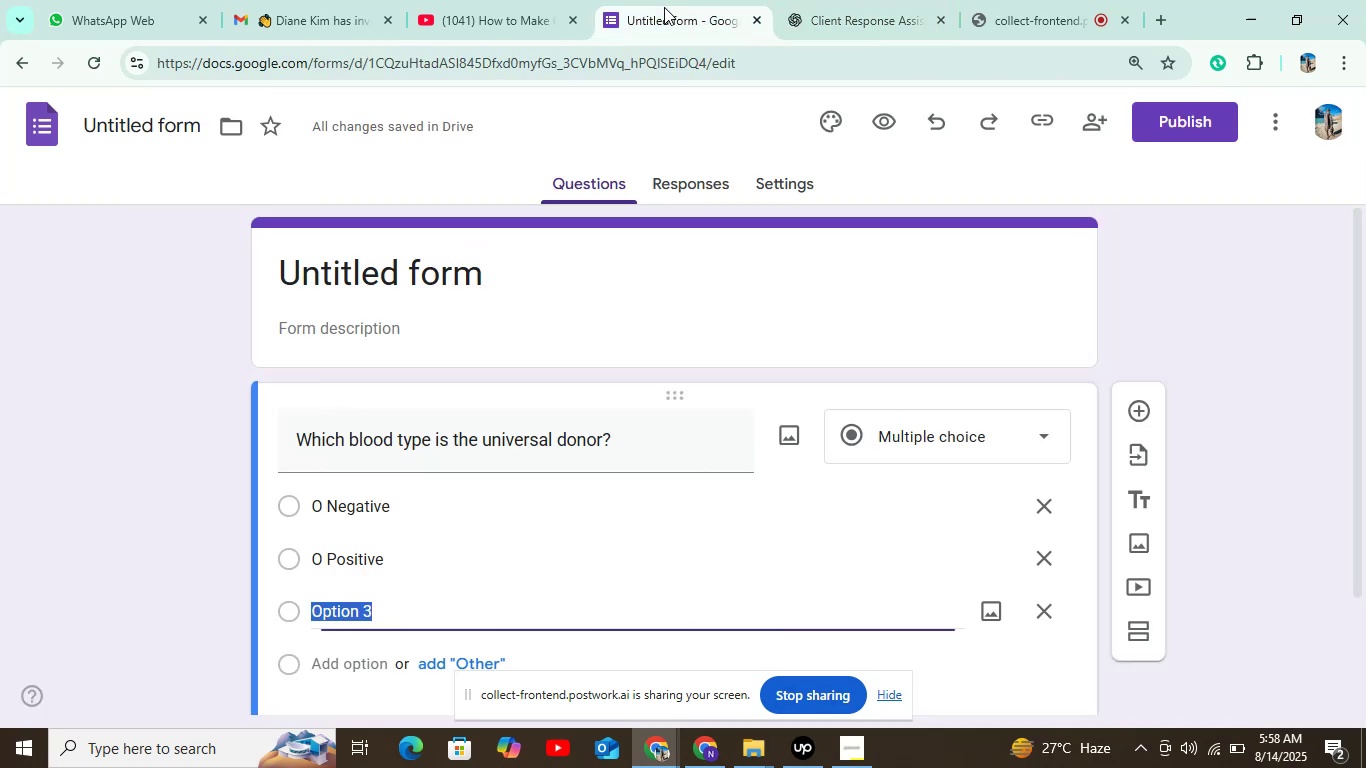 
key(Control+V)
 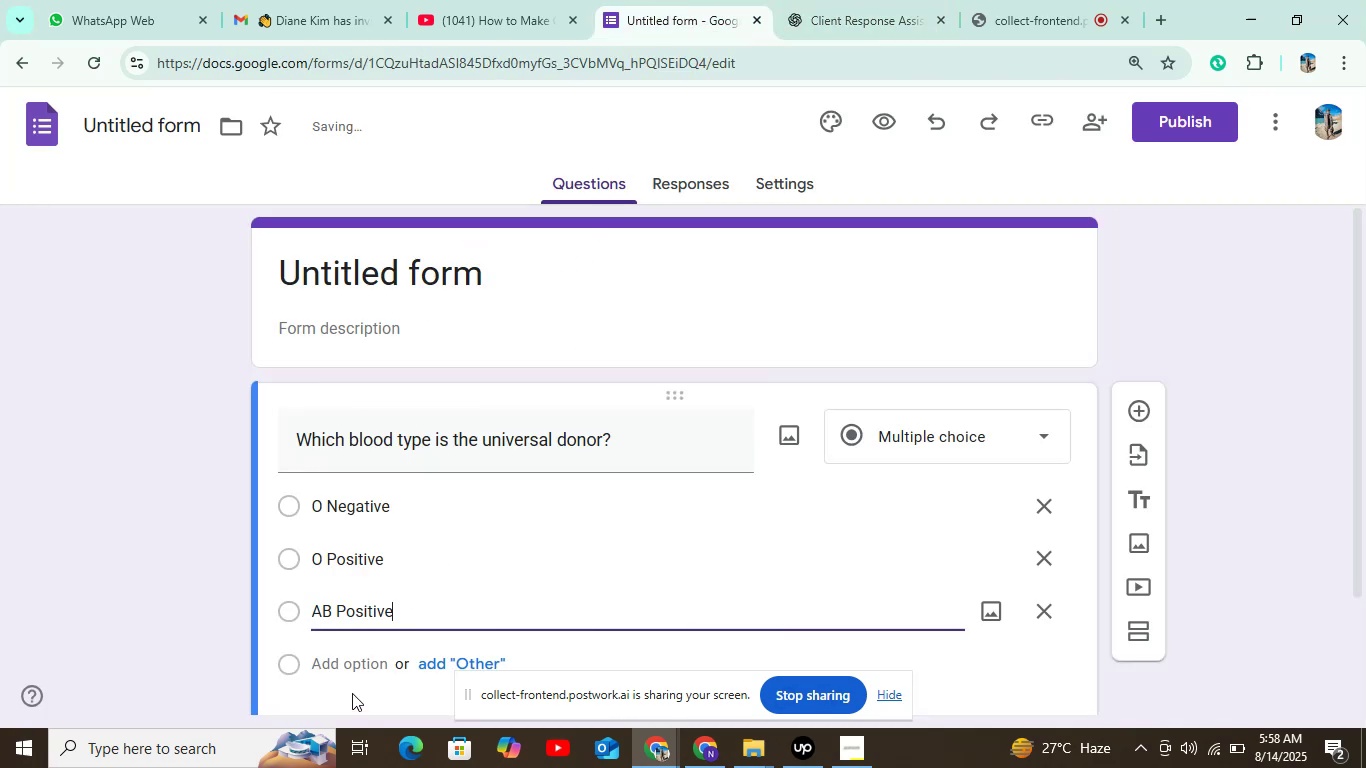 
left_click([352, 668])
 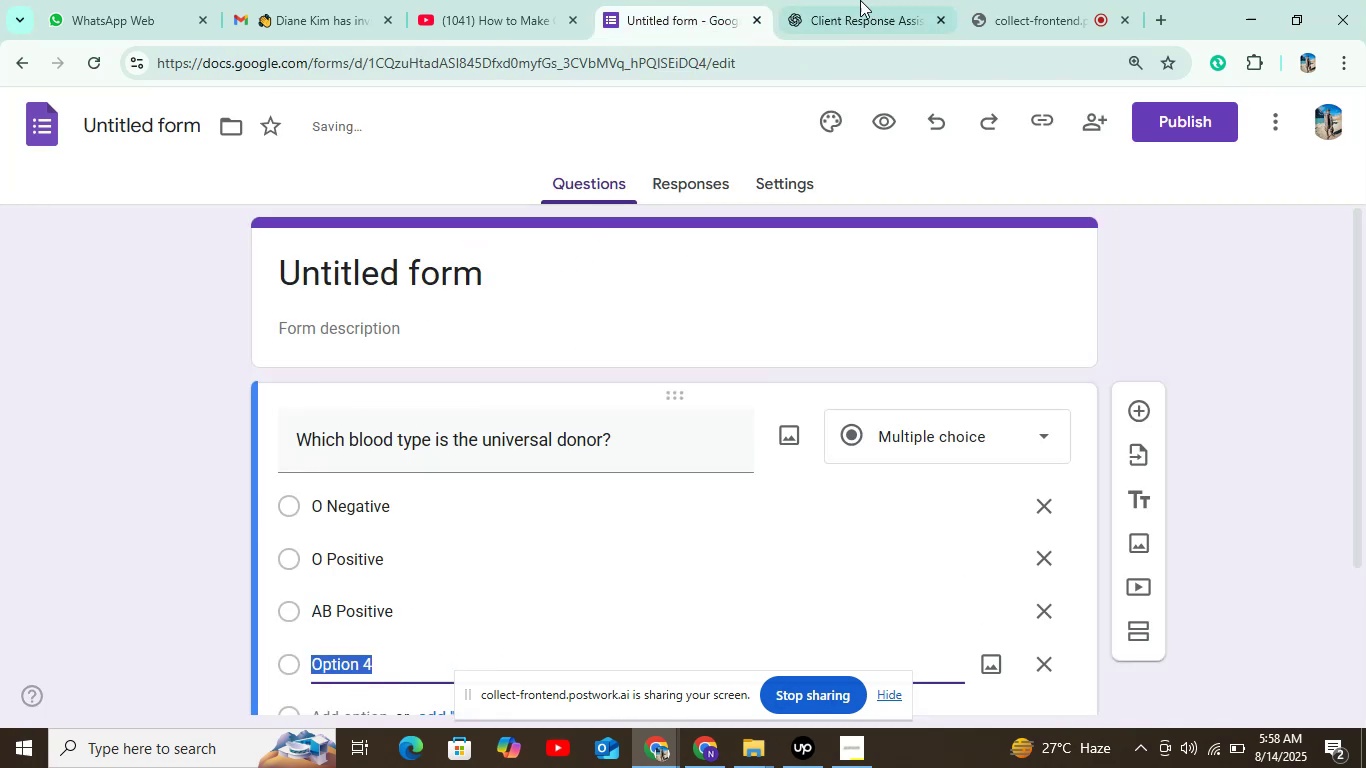 
left_click([872, 0])
 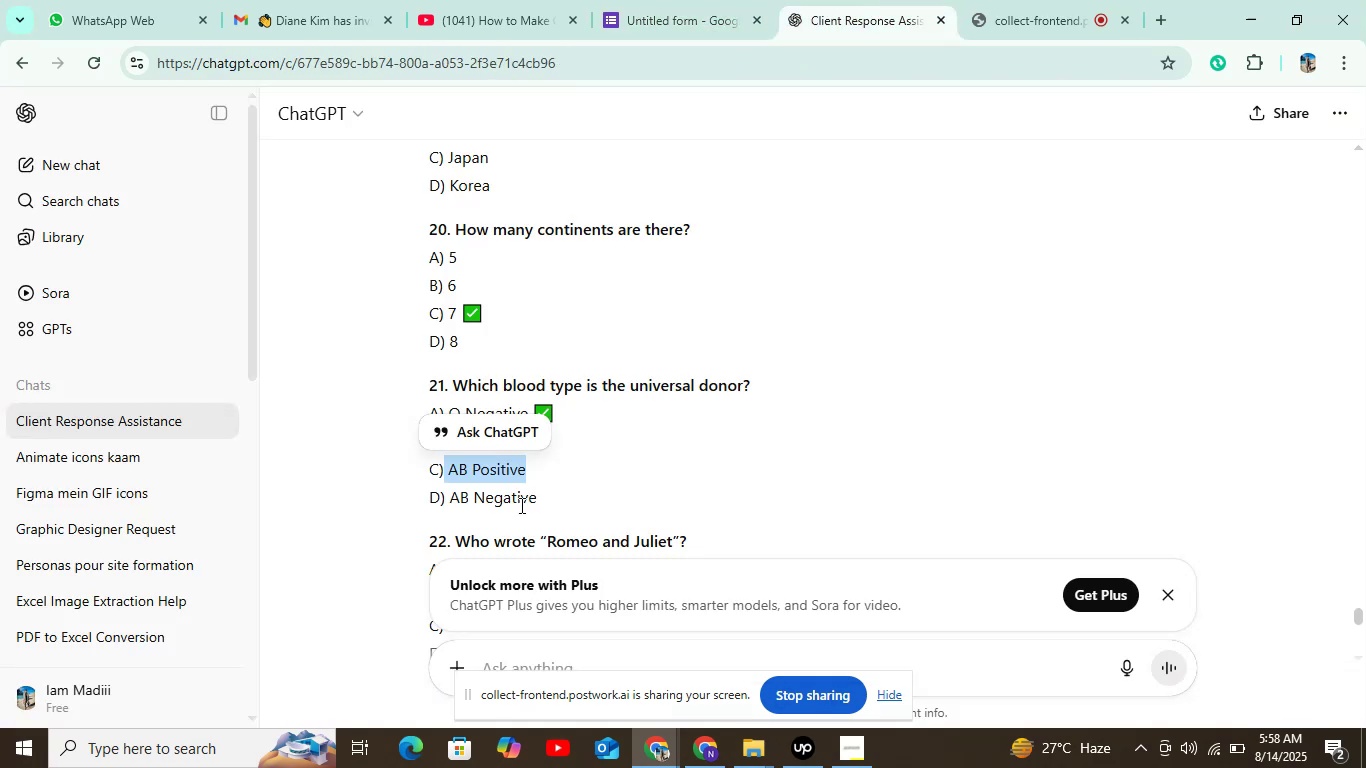 
left_click_drag(start_coordinate=[451, 498], to_coordinate=[548, 498])
 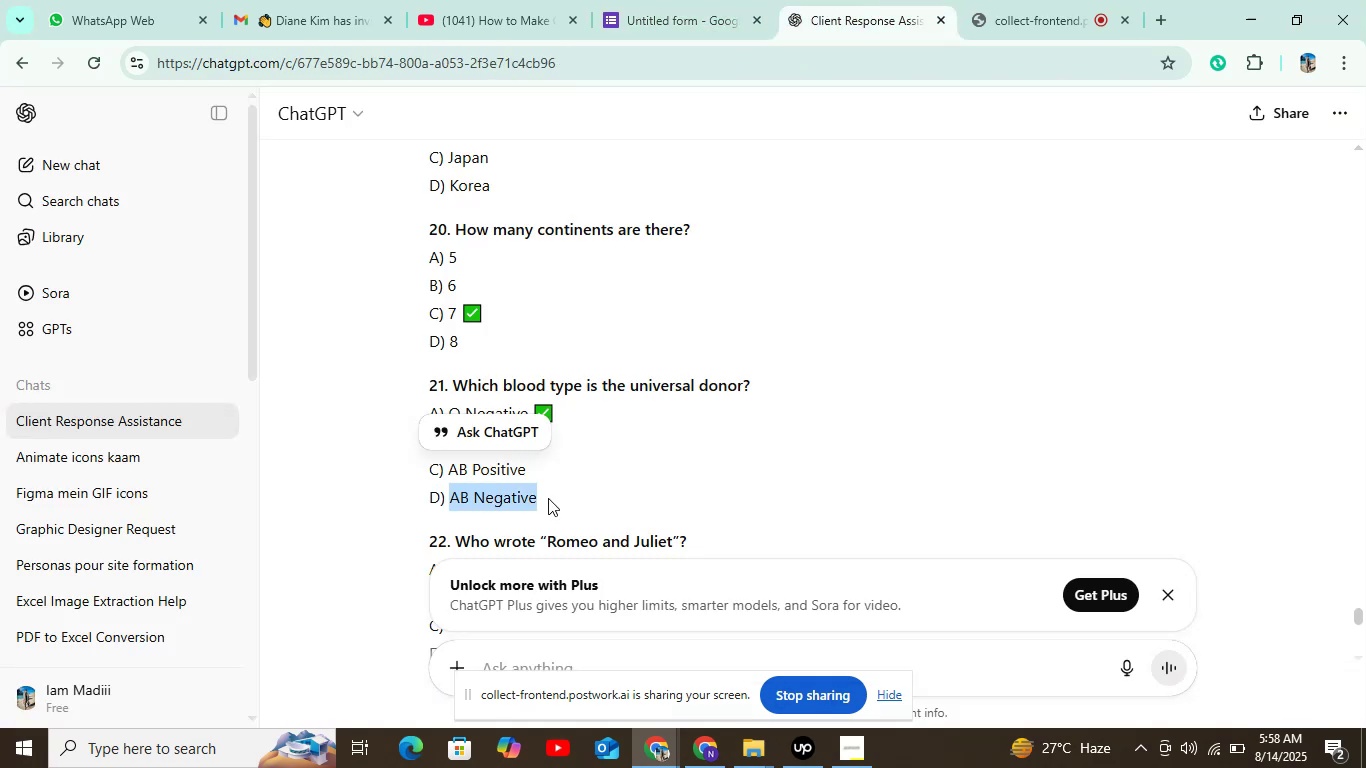 
key(Control+C)
 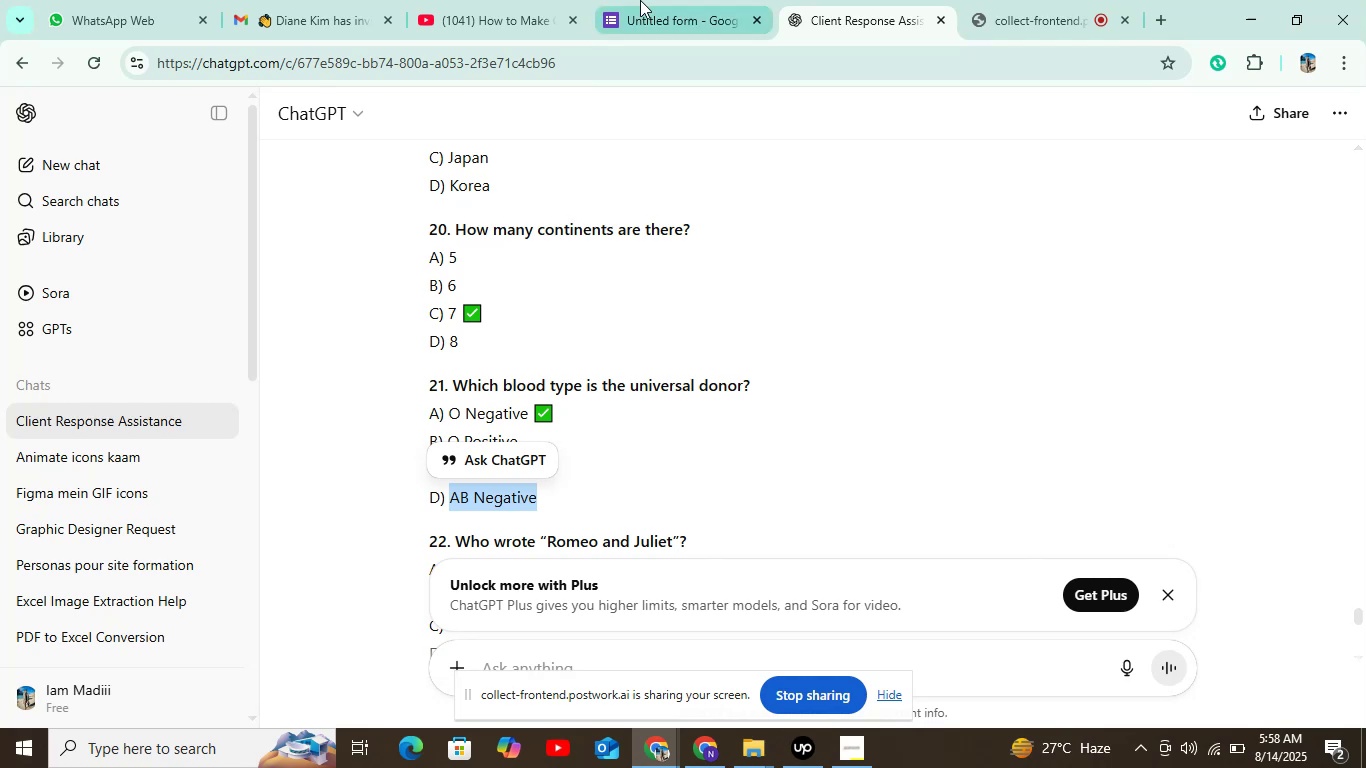 
left_click([643, 0])
 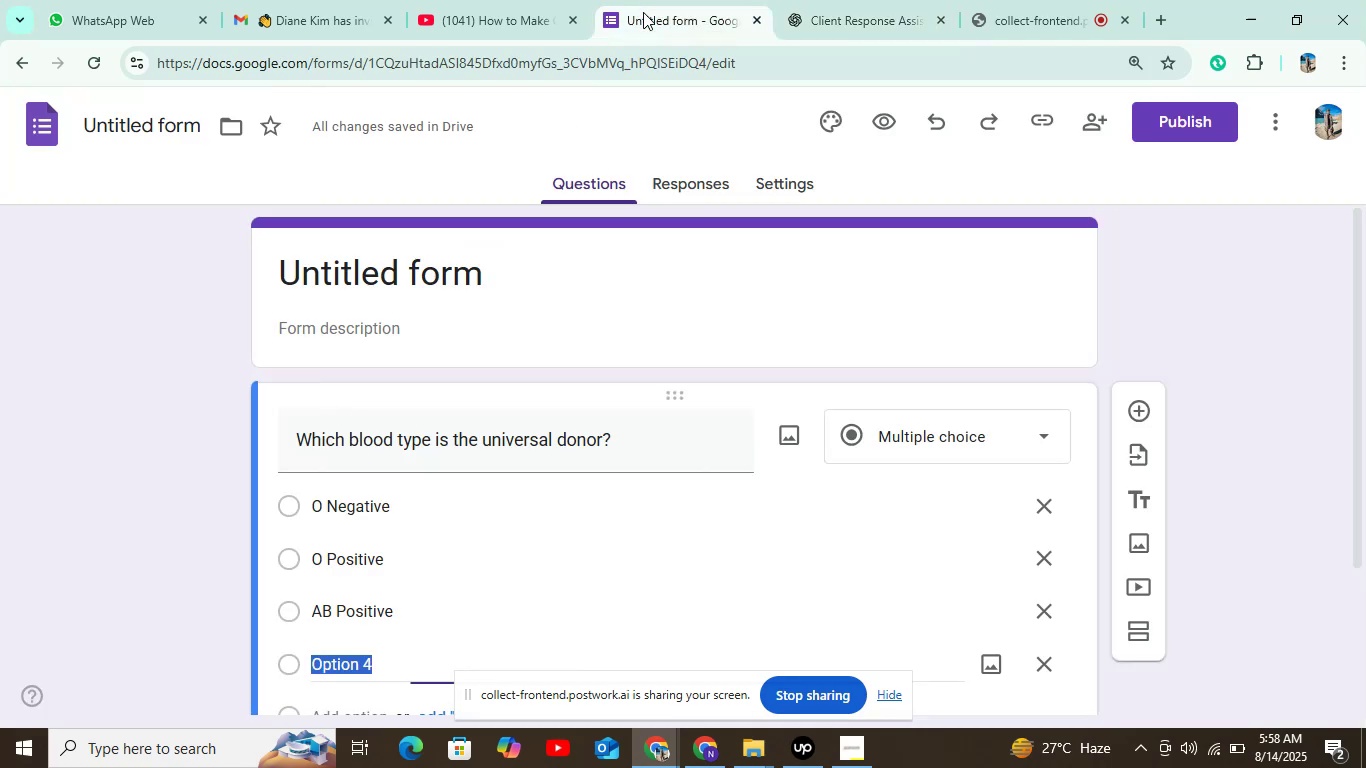 
key(Control+V)
 